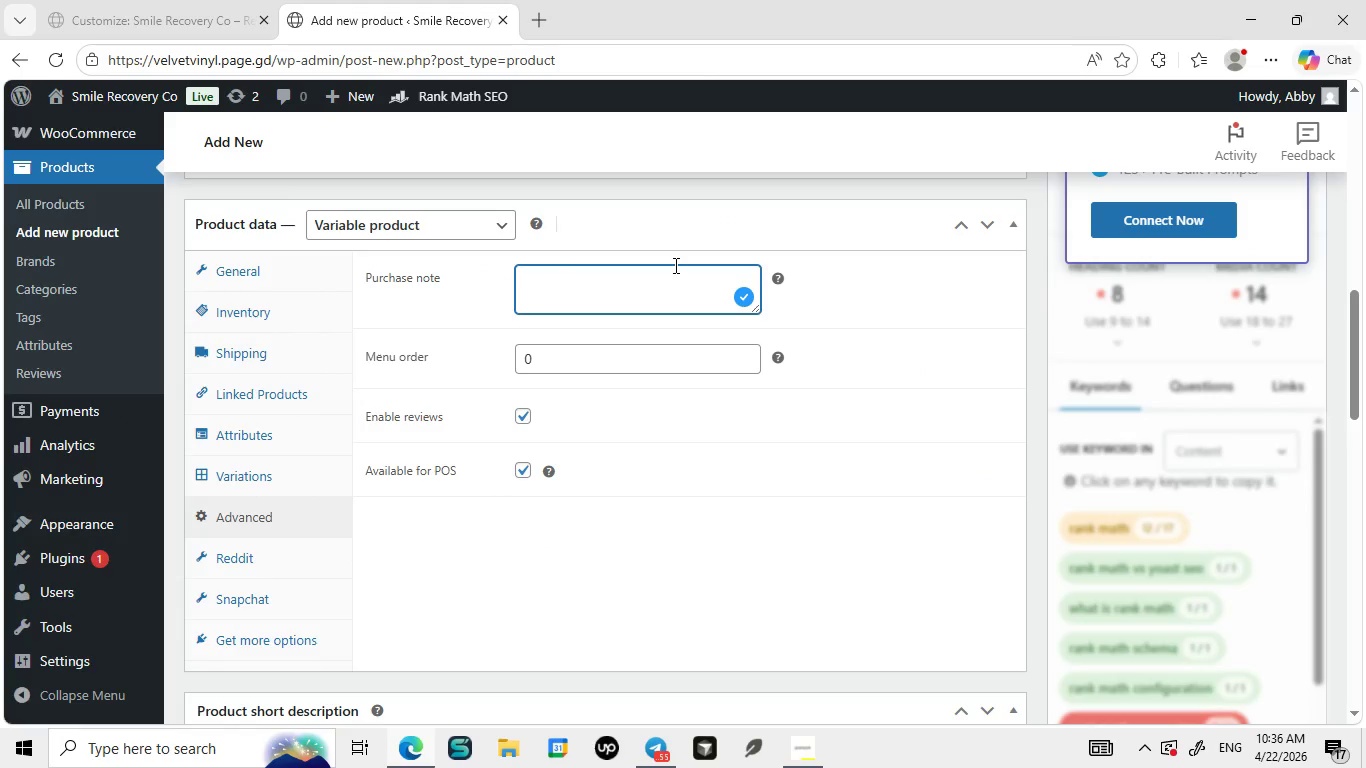 
type(Thank you for choosing us. PL)
key(Backspace)
type(lease follow the instructin)
key(Backspace)
type(on carefully for best reu)
key(Backspace)
type(sults.)
 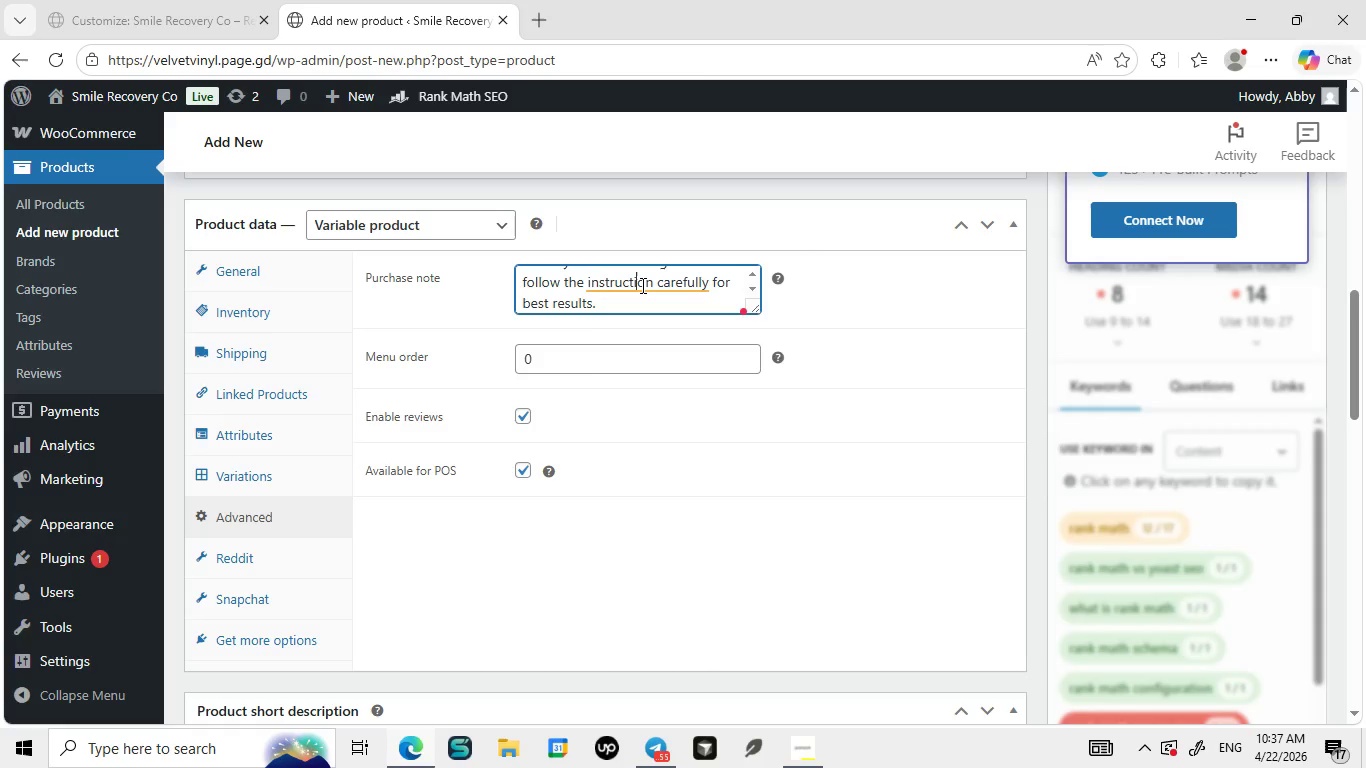 
left_click([641, 285])
 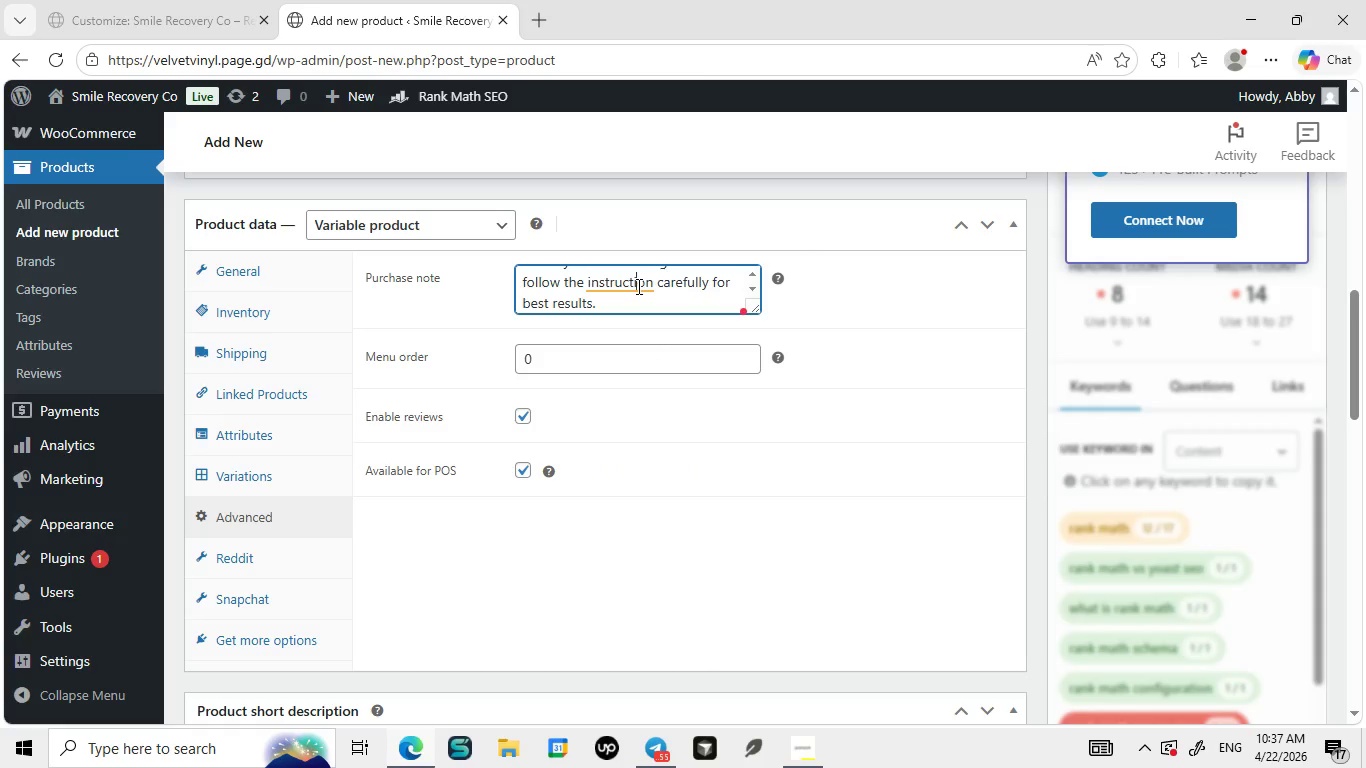 
left_click([637, 286])
 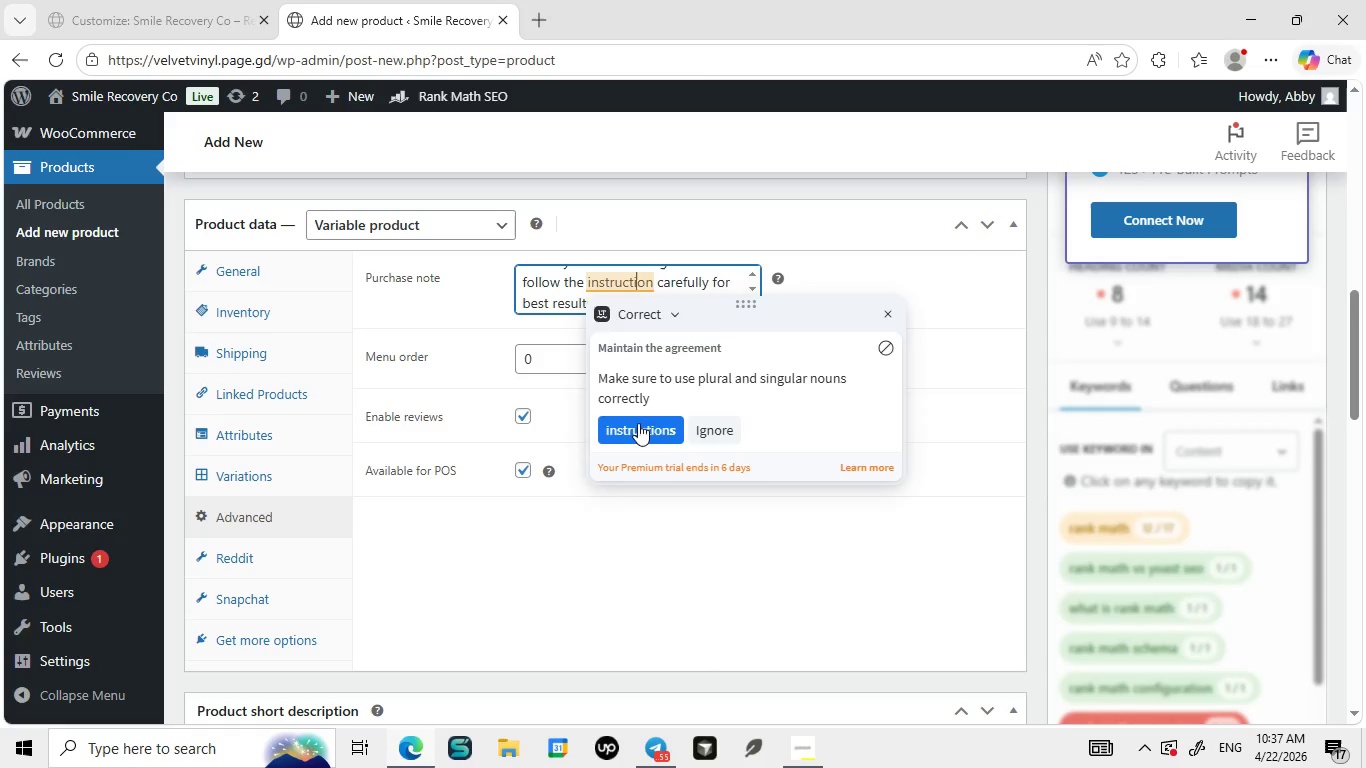 
left_click([638, 423])
 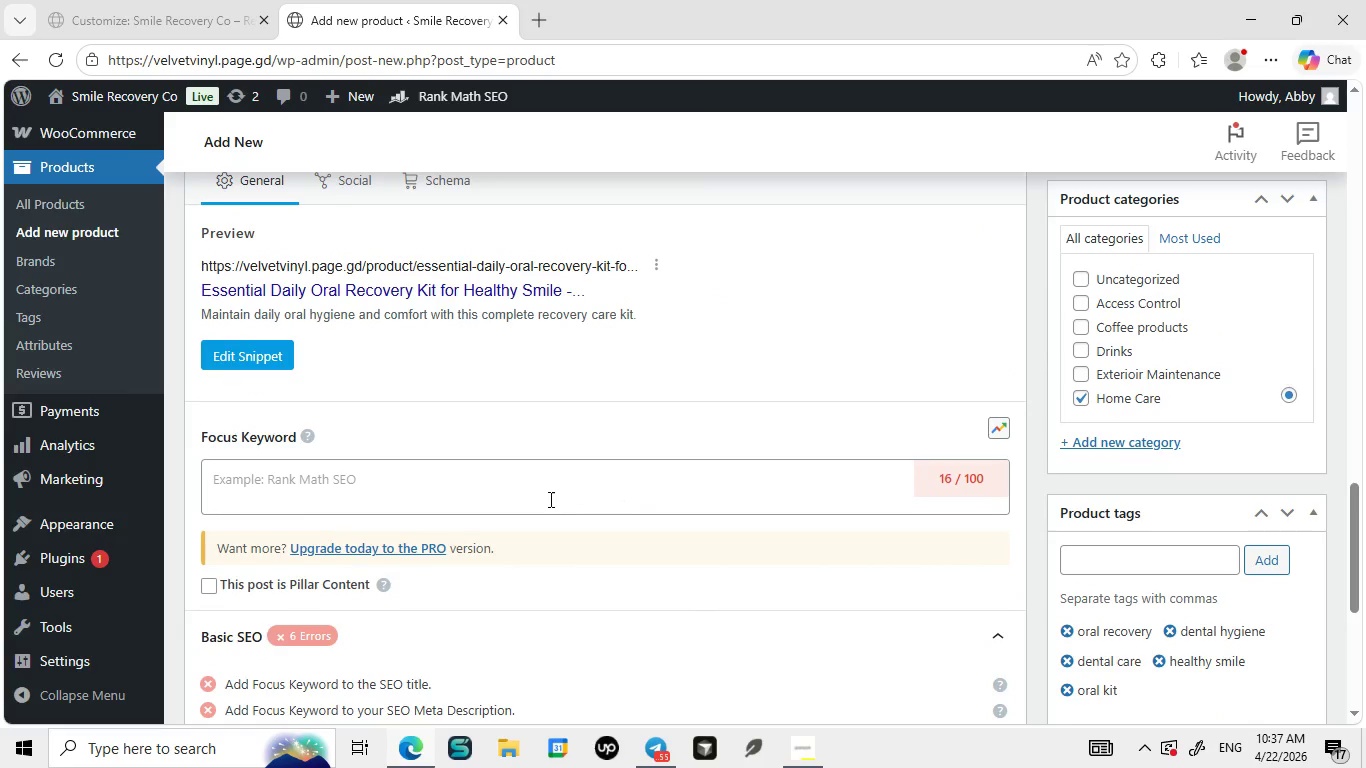 
left_click([549, 499])
 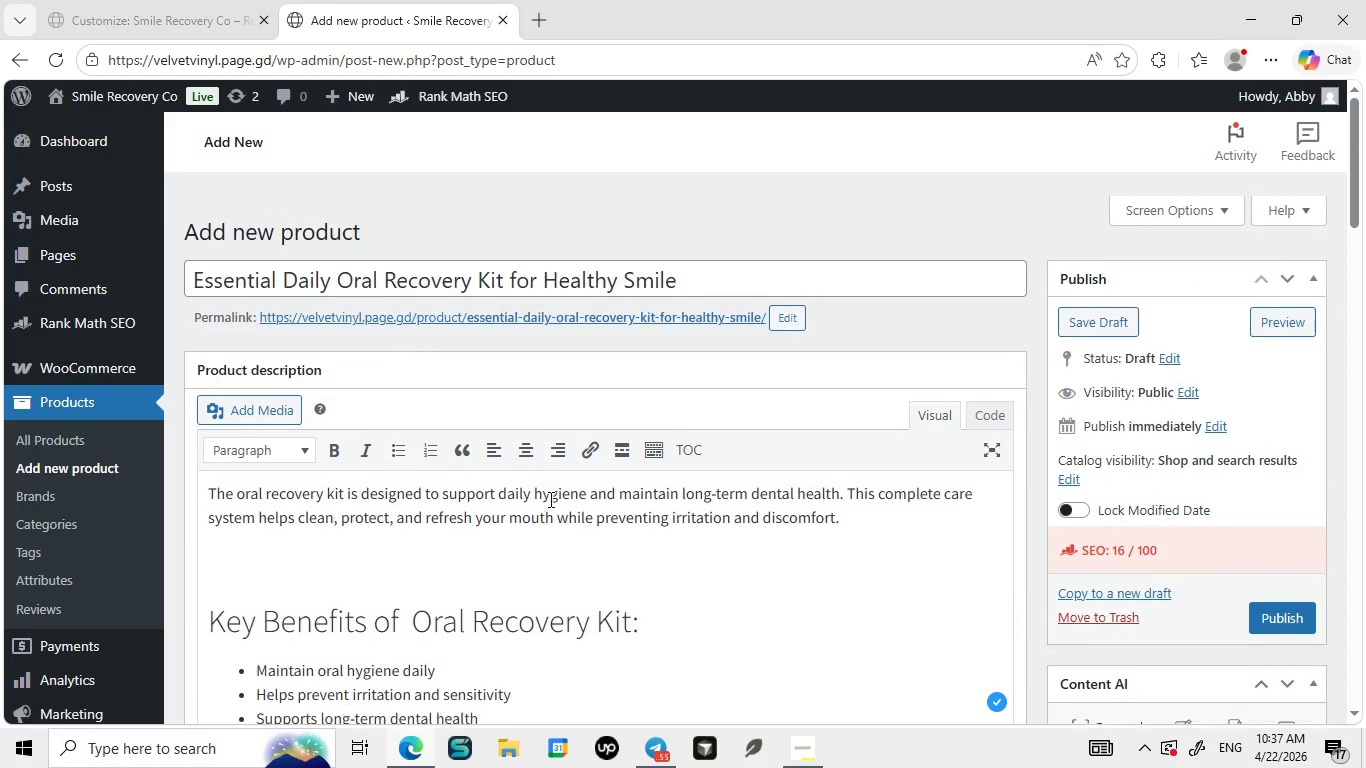 
wait(6.38)
 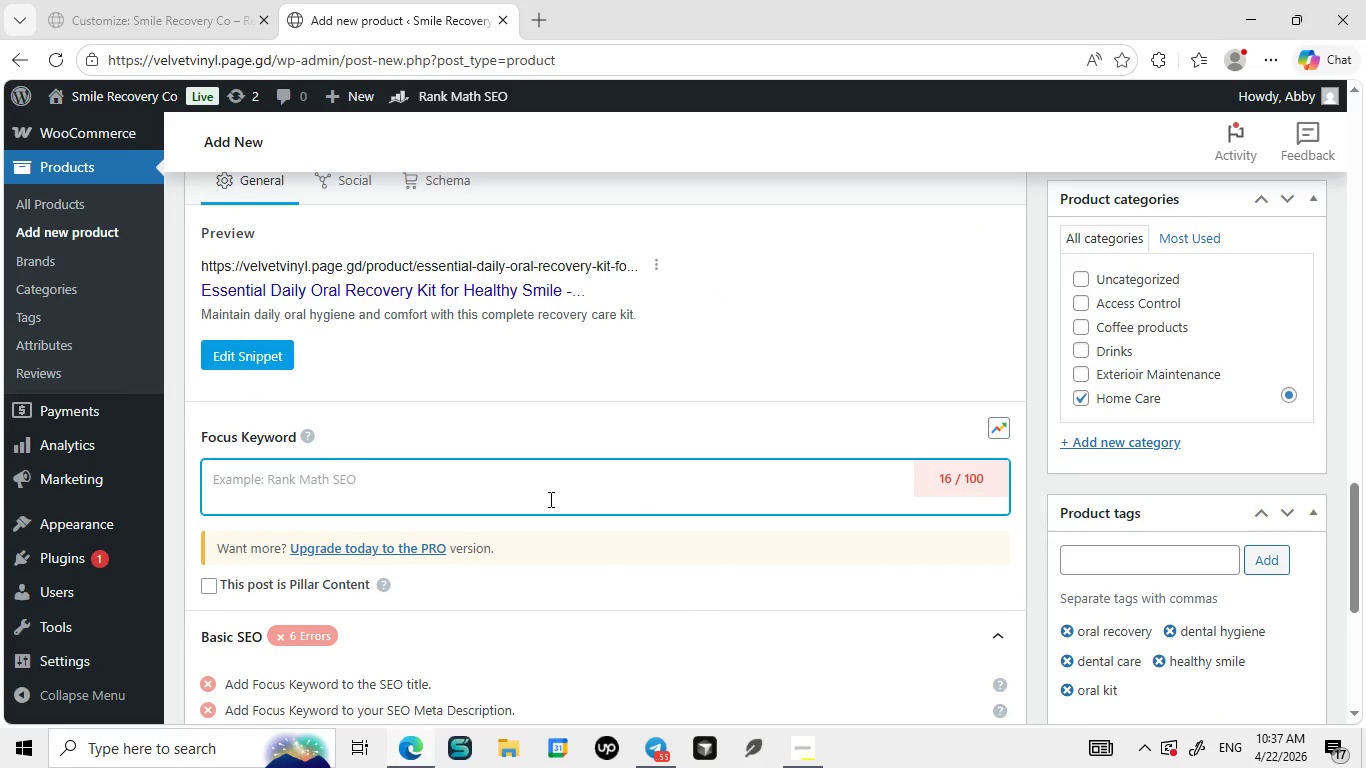 
left_click_drag(start_coordinate=[335, 256], to_coordinate=[509, 266])
 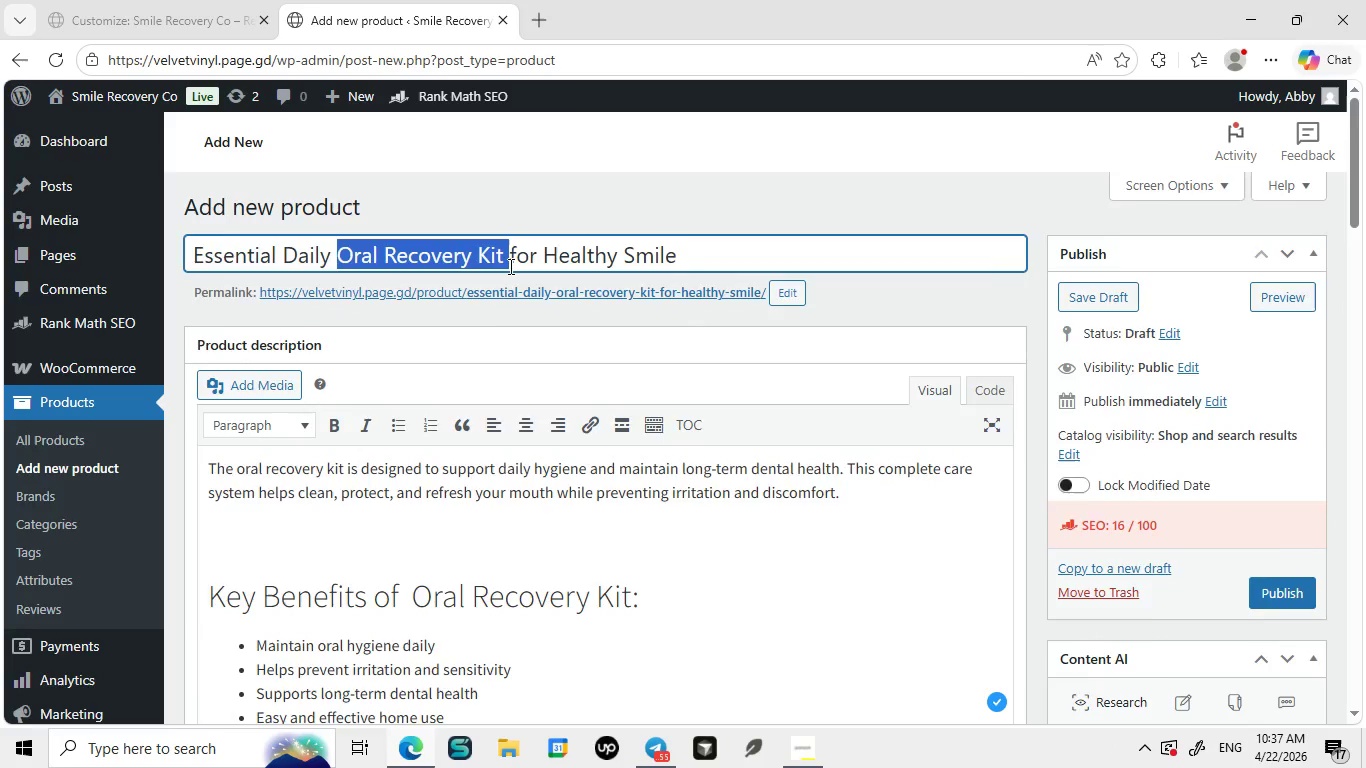 
key(Control+ControlLeft)
 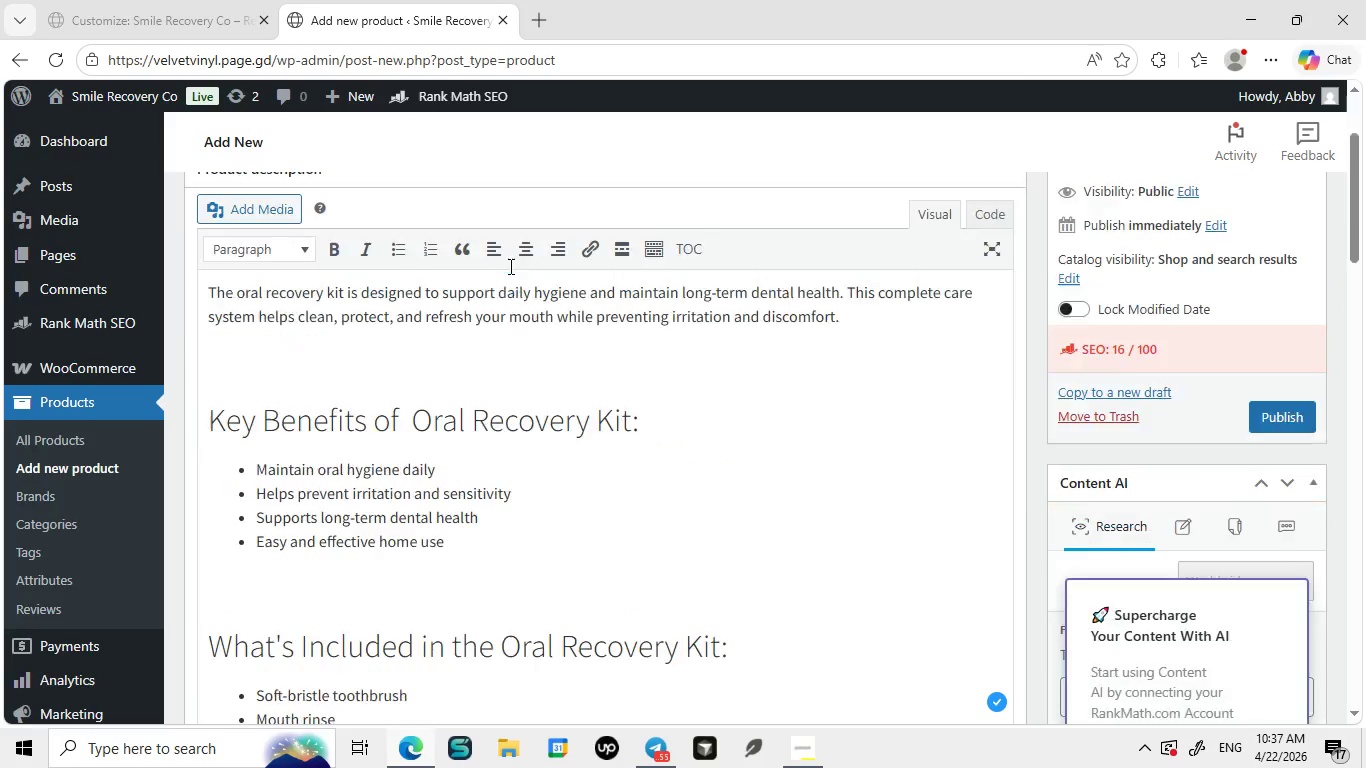 
key(Control+C)
 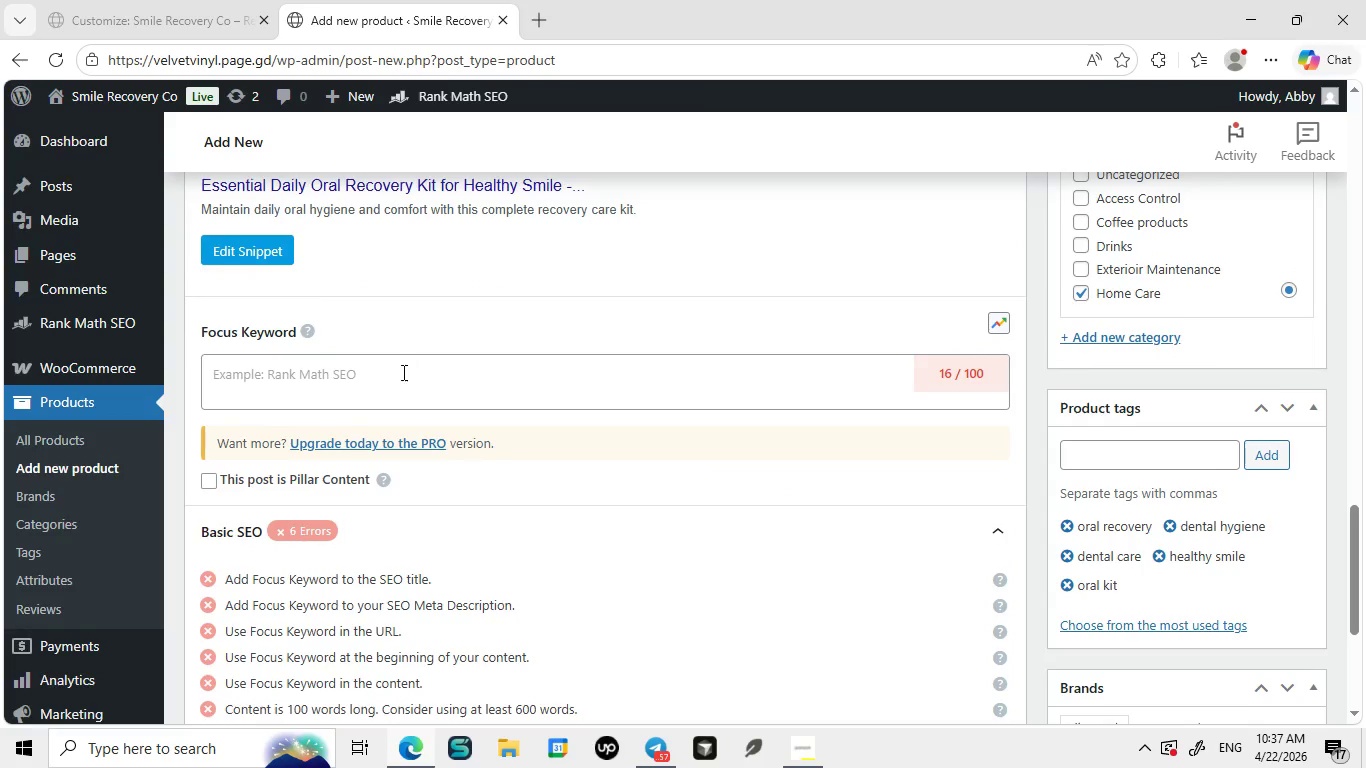 
left_click([393, 376])
 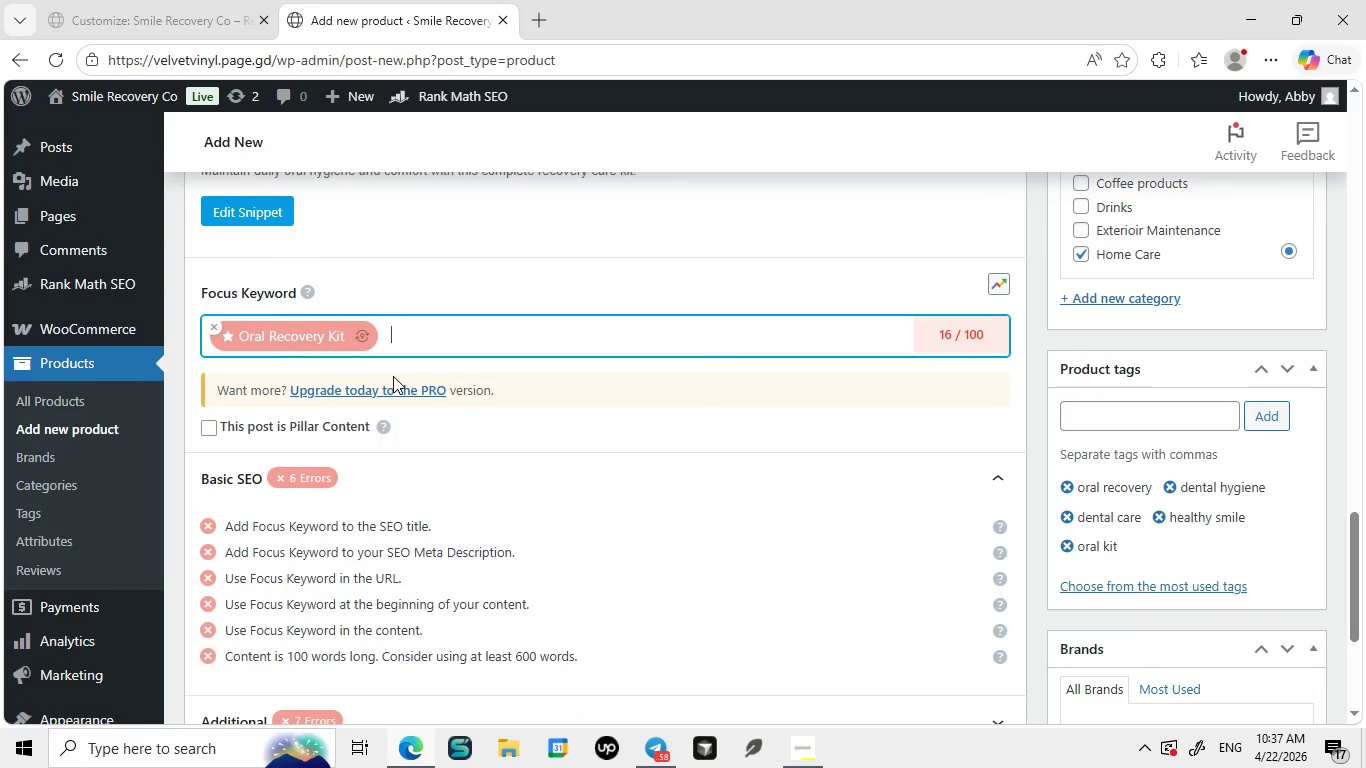 
key(Control+ControlLeft)
 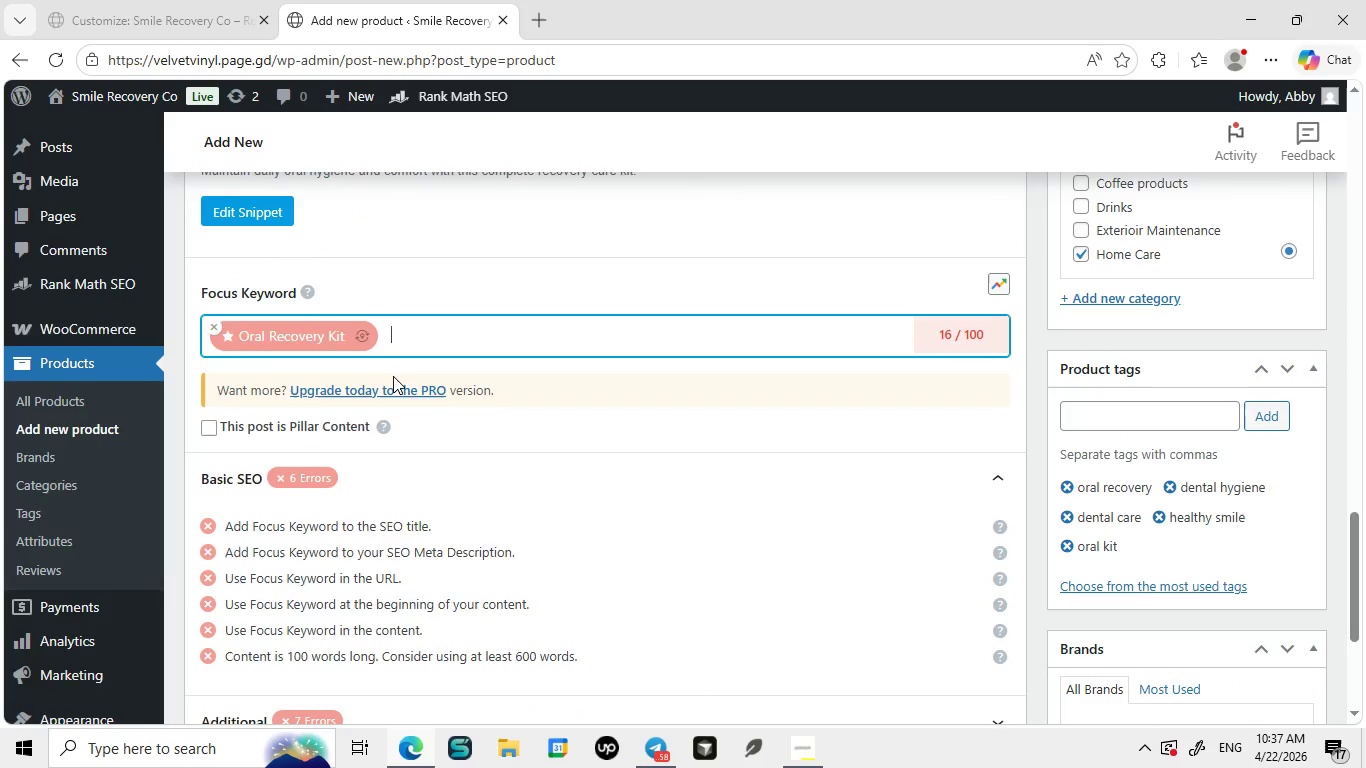 
key(V)
 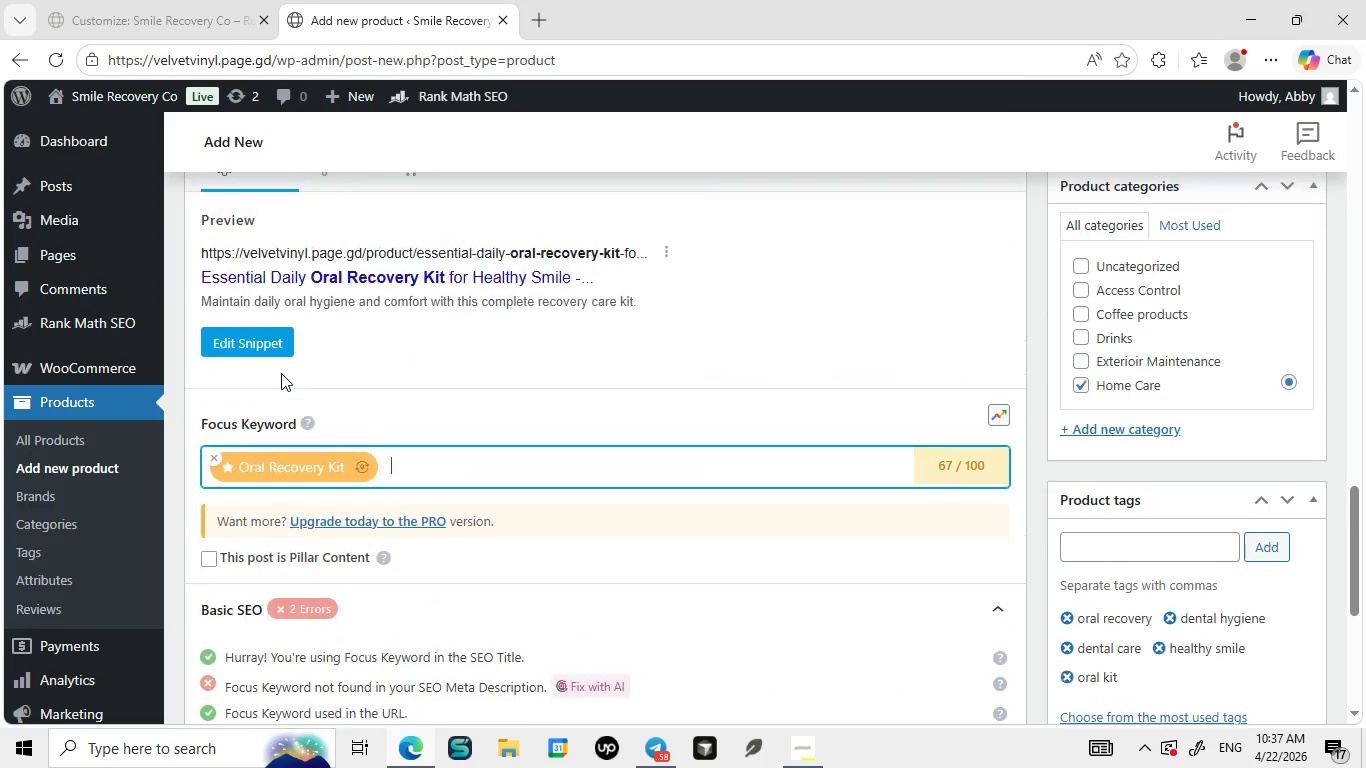 
wait(6.81)
 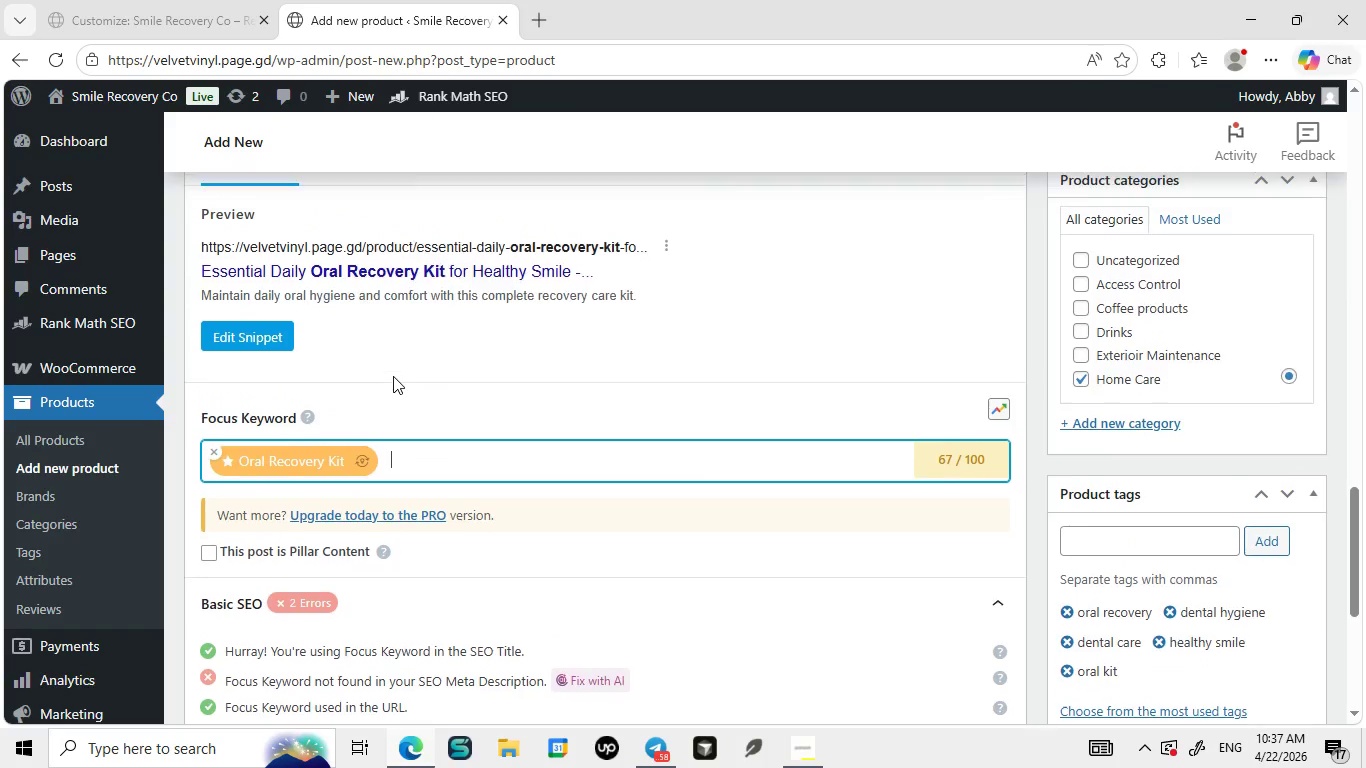 
left_click([270, 358])
 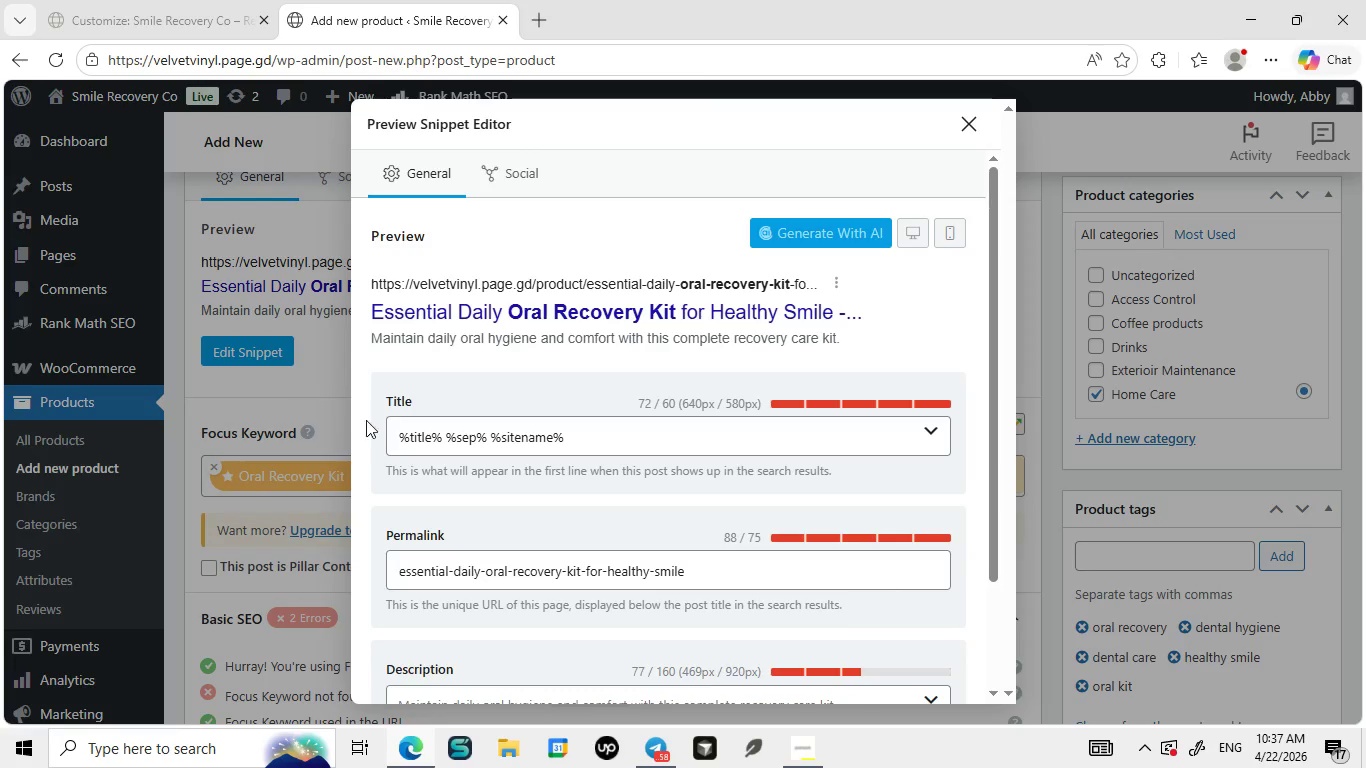 
wait(5.17)
 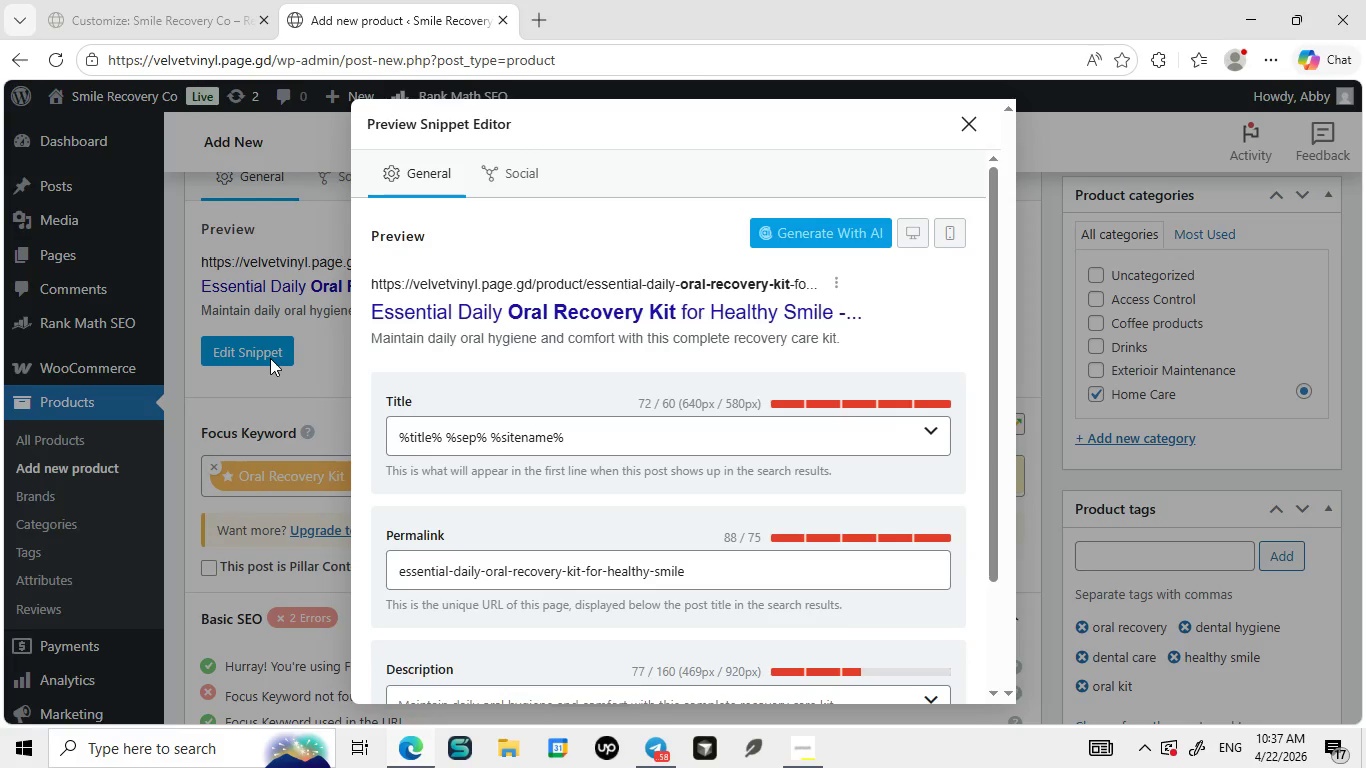 
left_click([398, 436])
 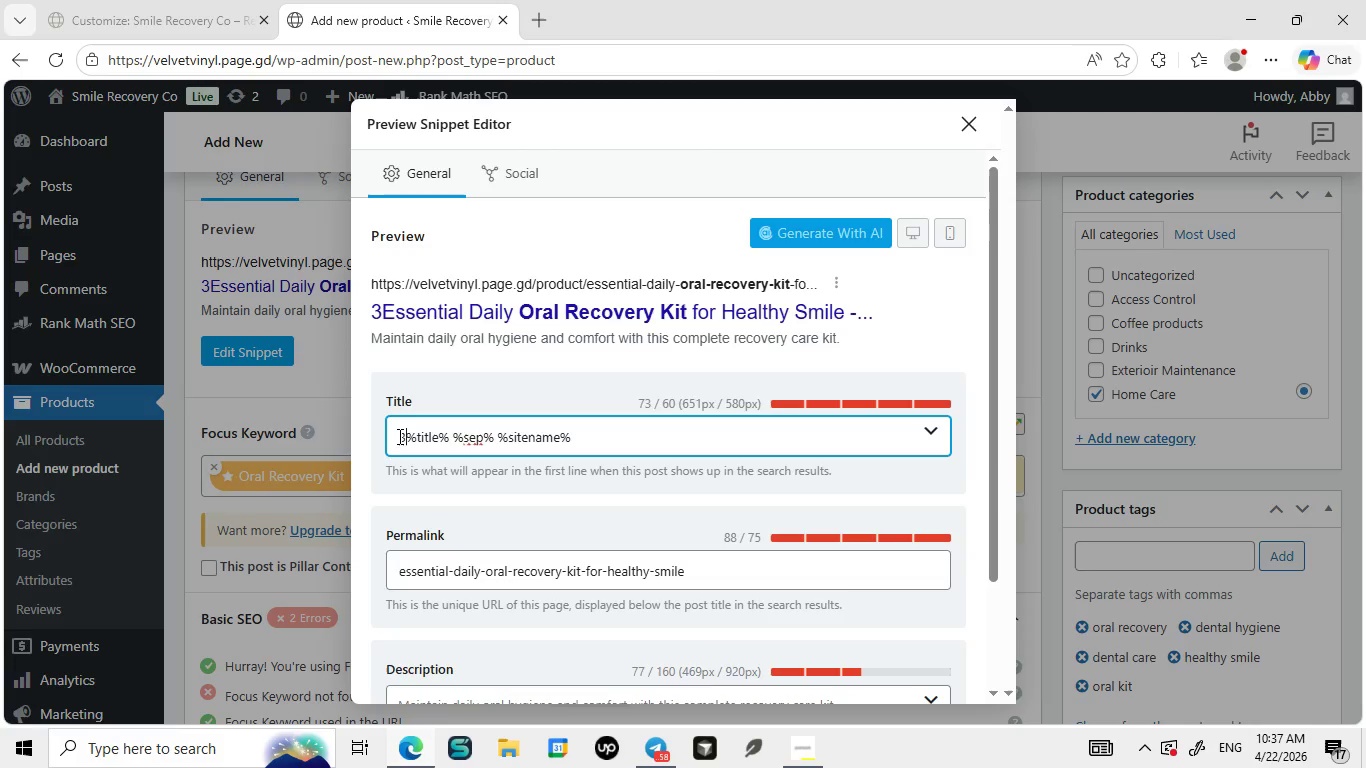 
type(3-in-1 )
 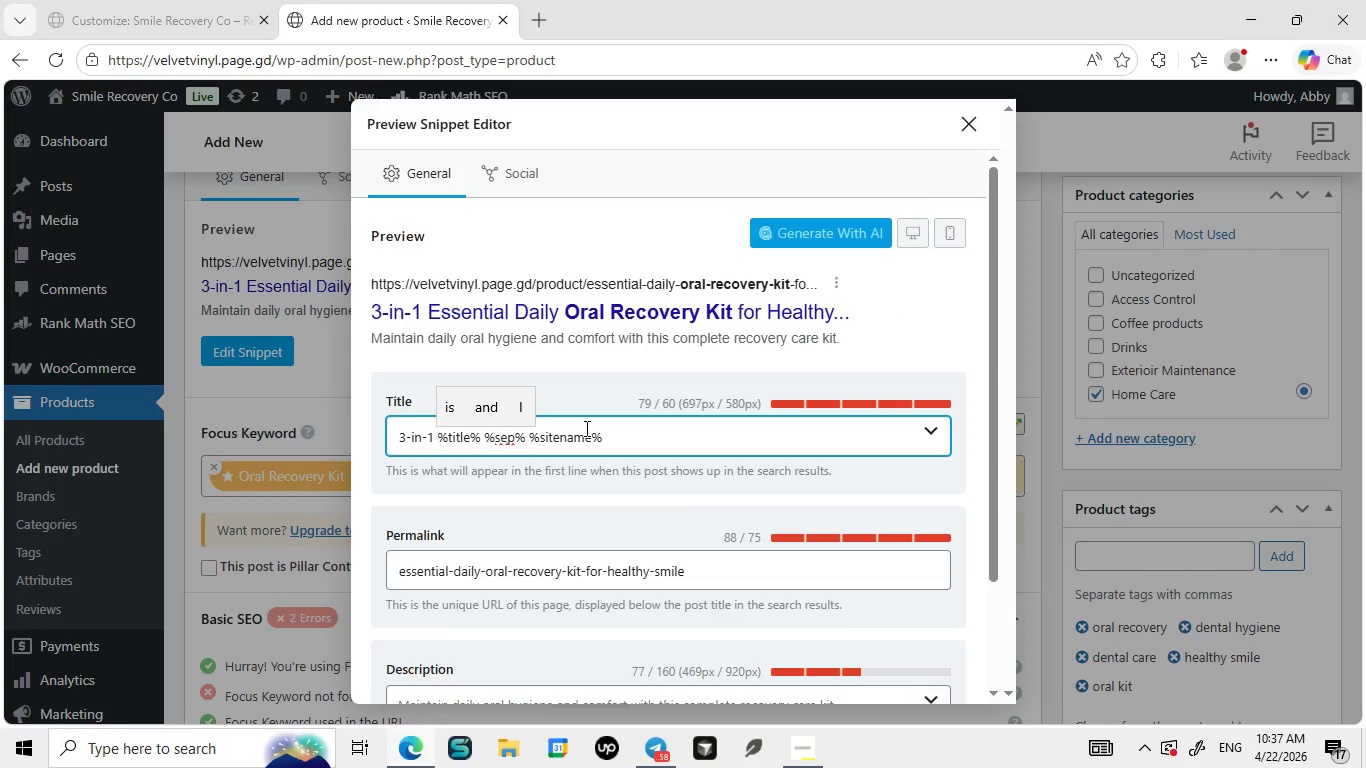 
wait(5.78)
 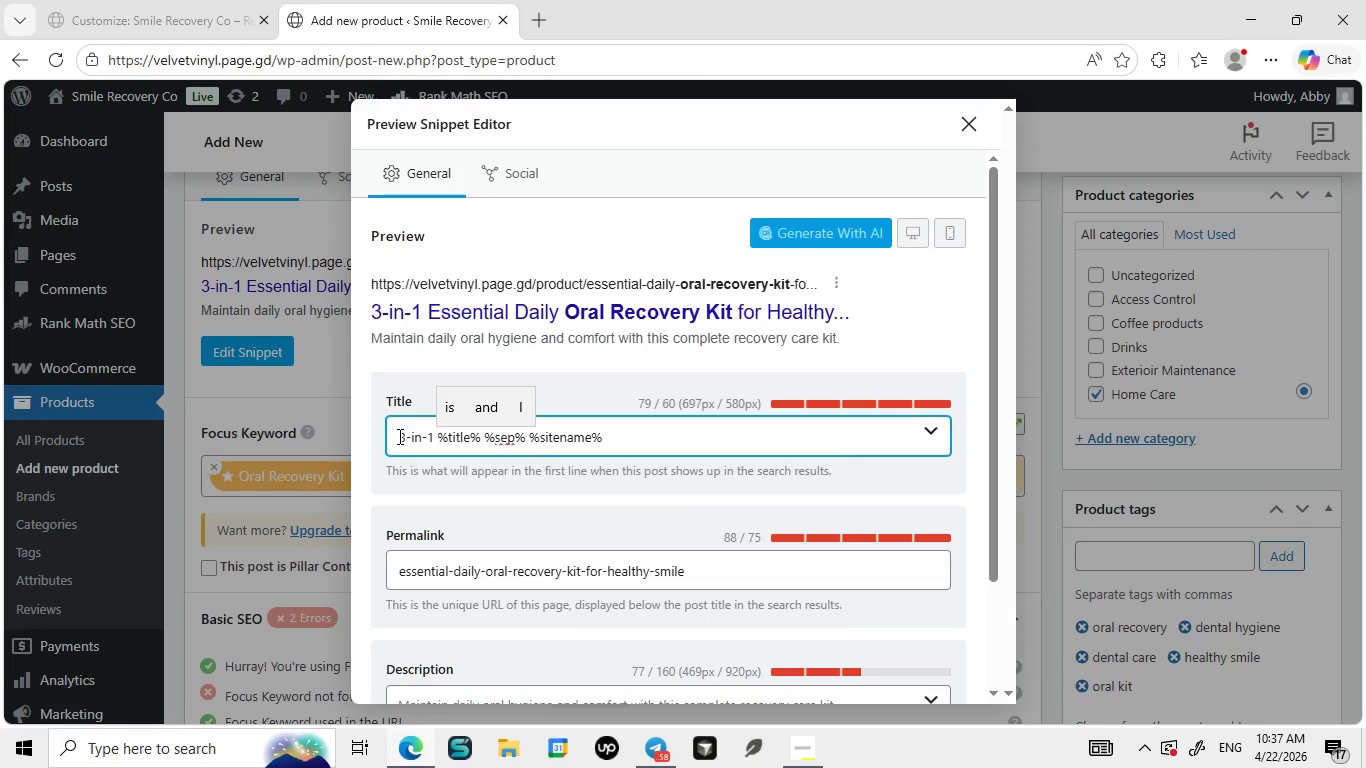 
left_click([968, 113])
 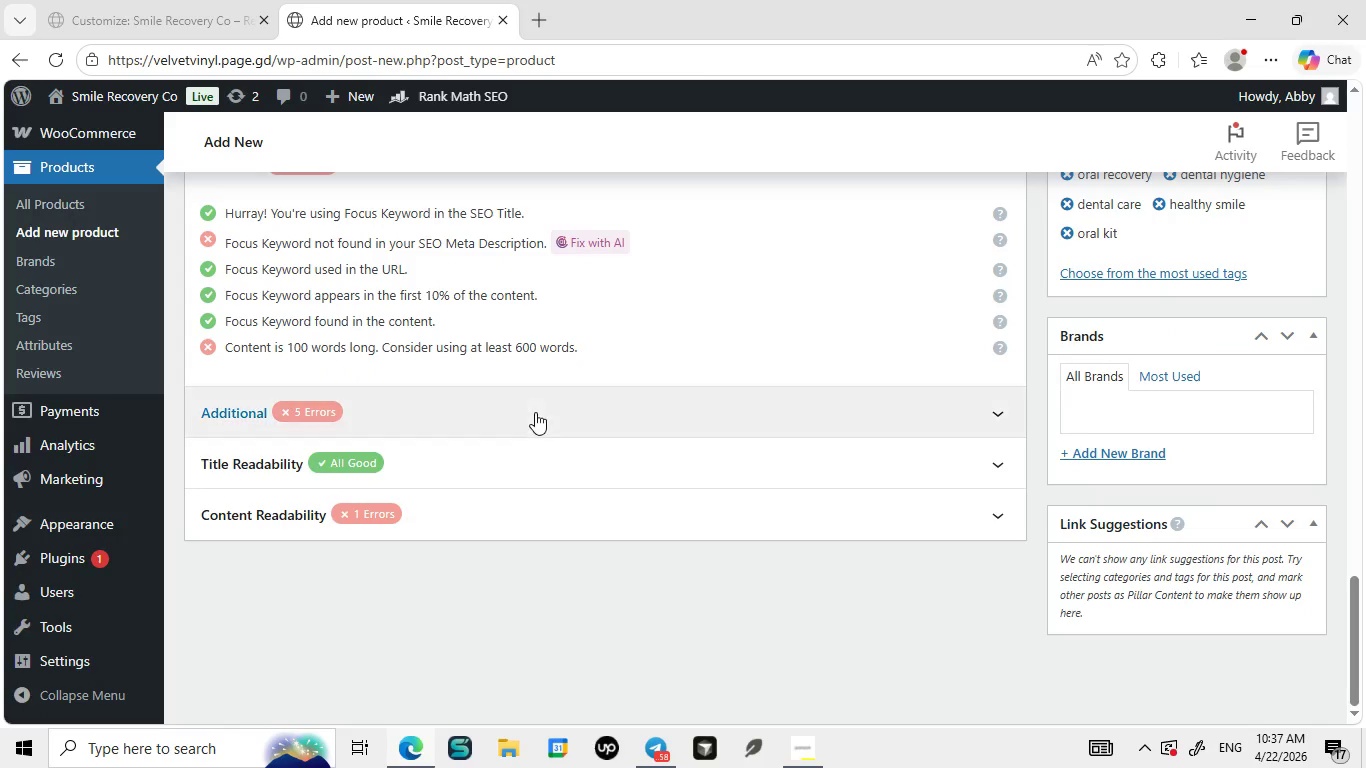 
left_click([514, 455])
 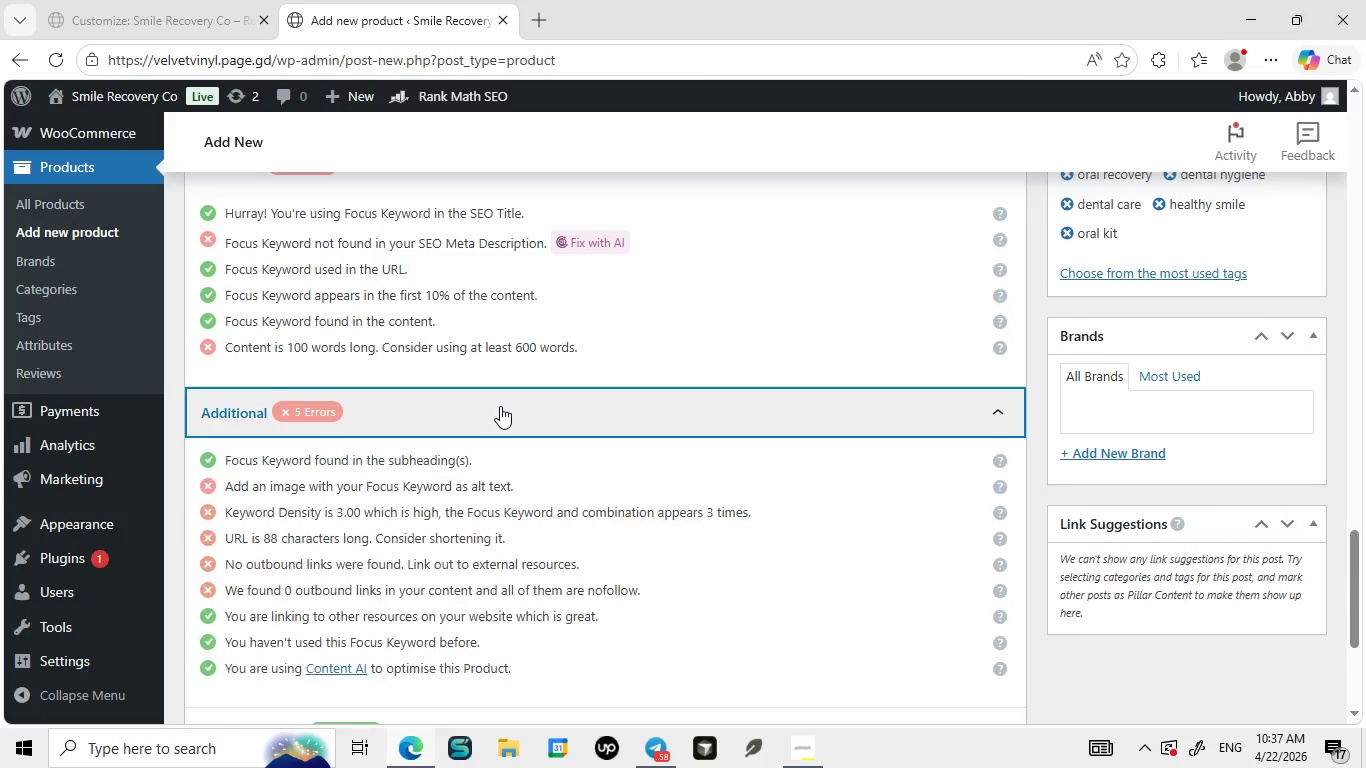 
left_click([500, 406])
 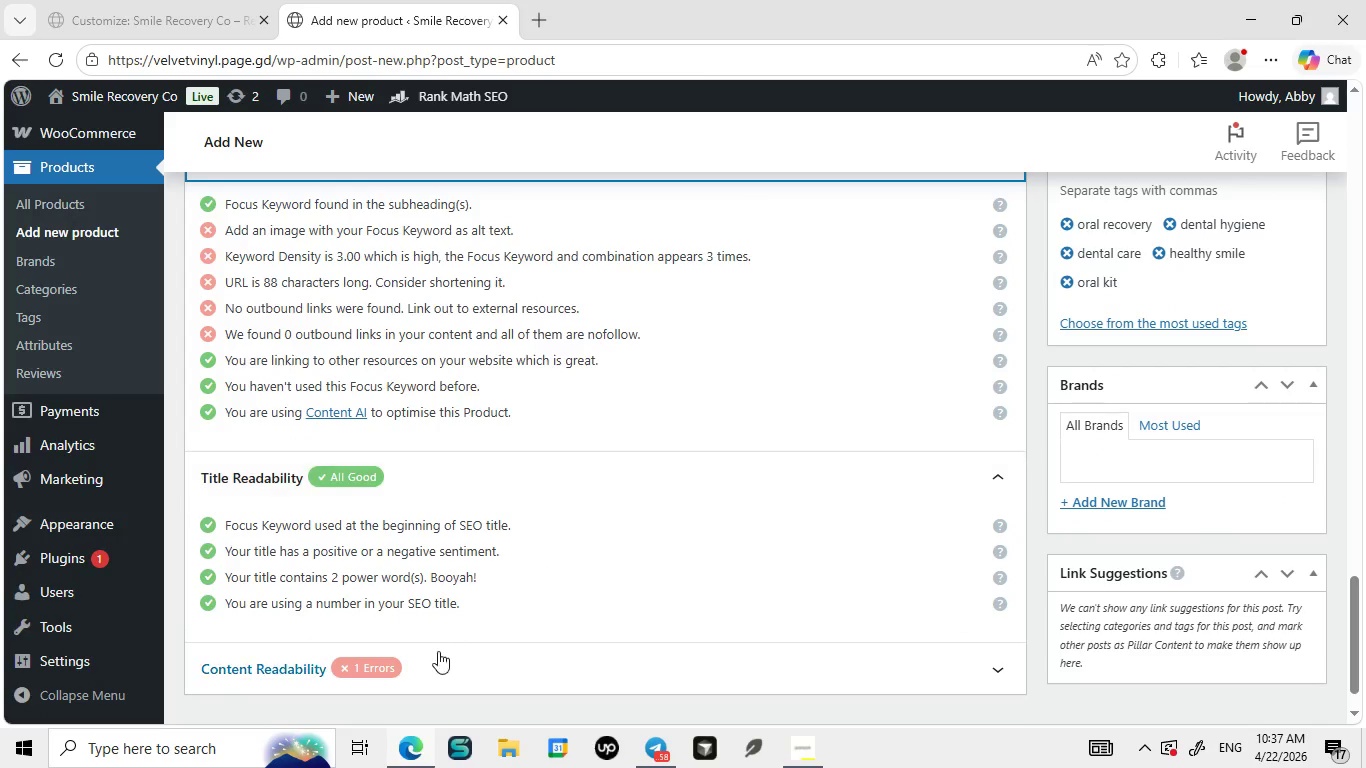 
left_click([436, 659])
 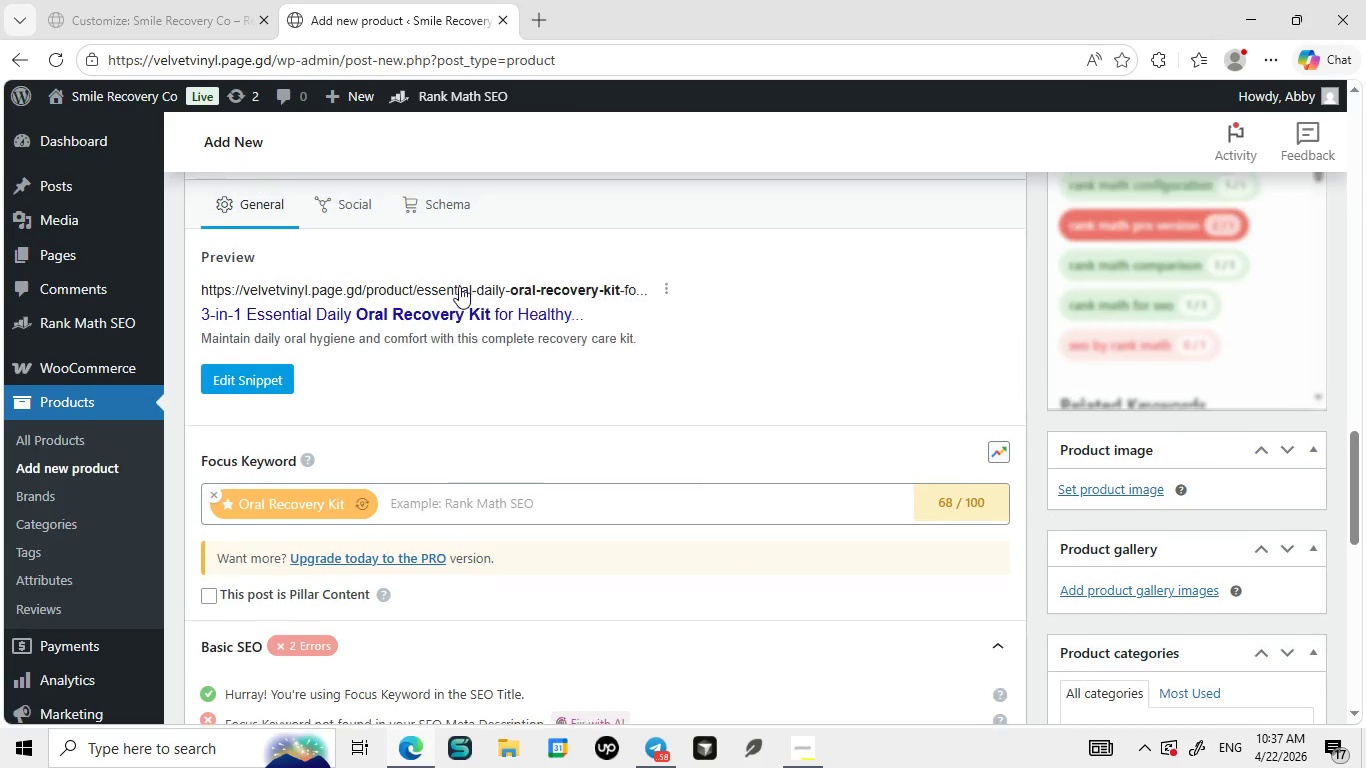 
left_click([278, 388])
 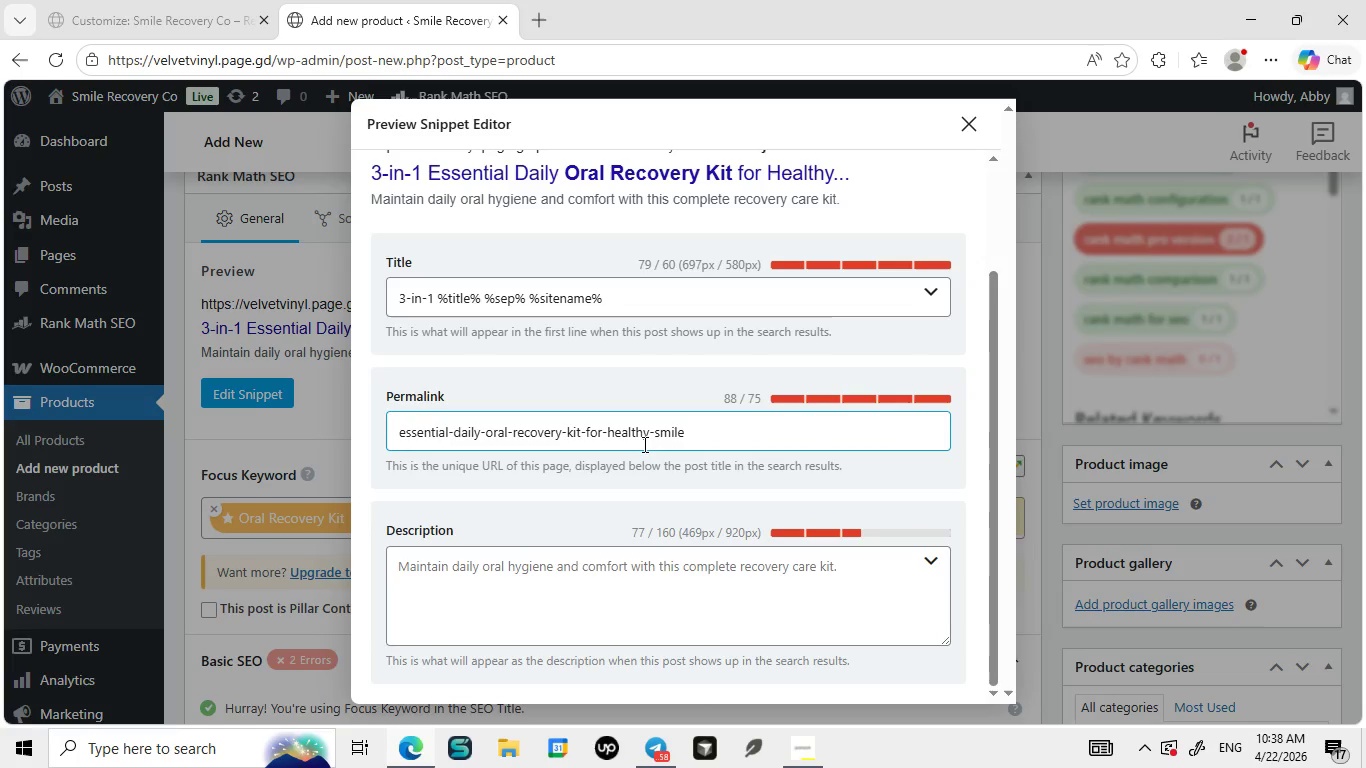 
wait(6.09)
 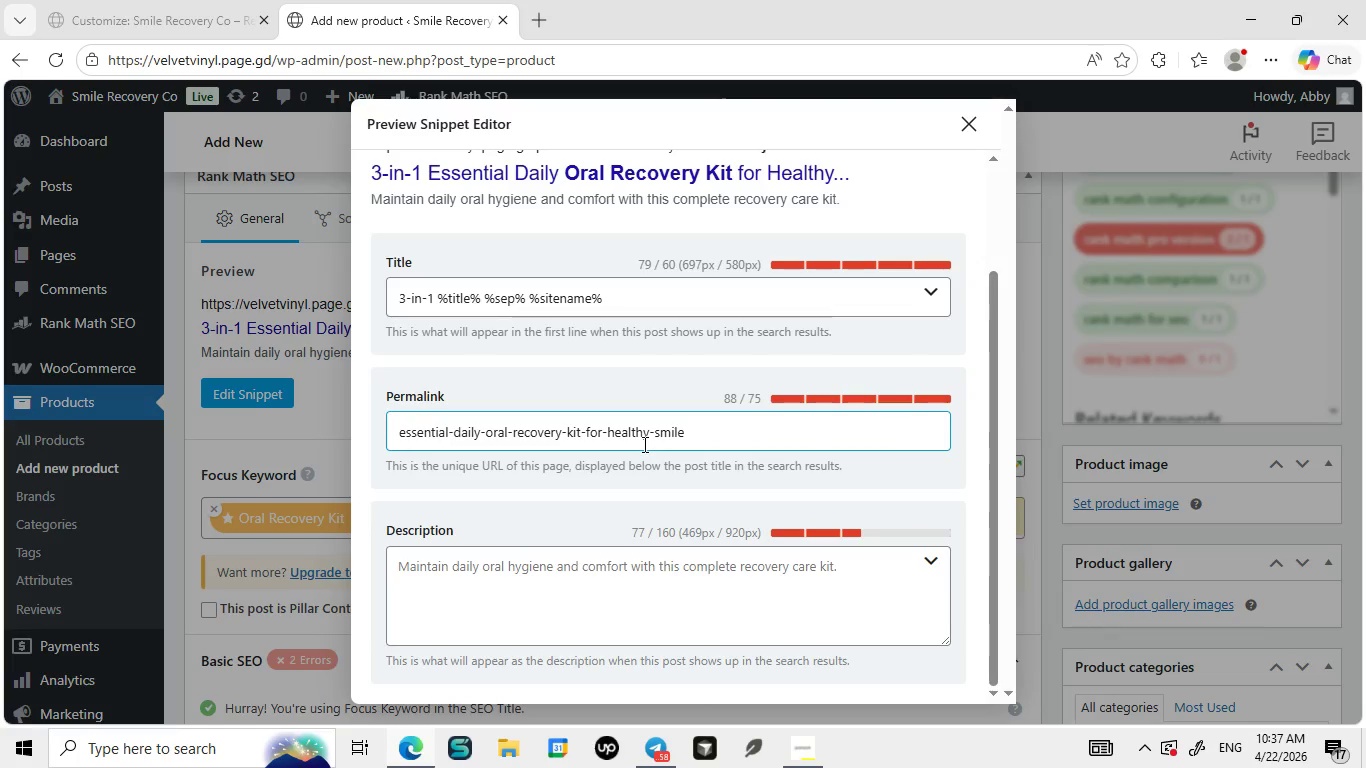 
left_click([562, 568])
 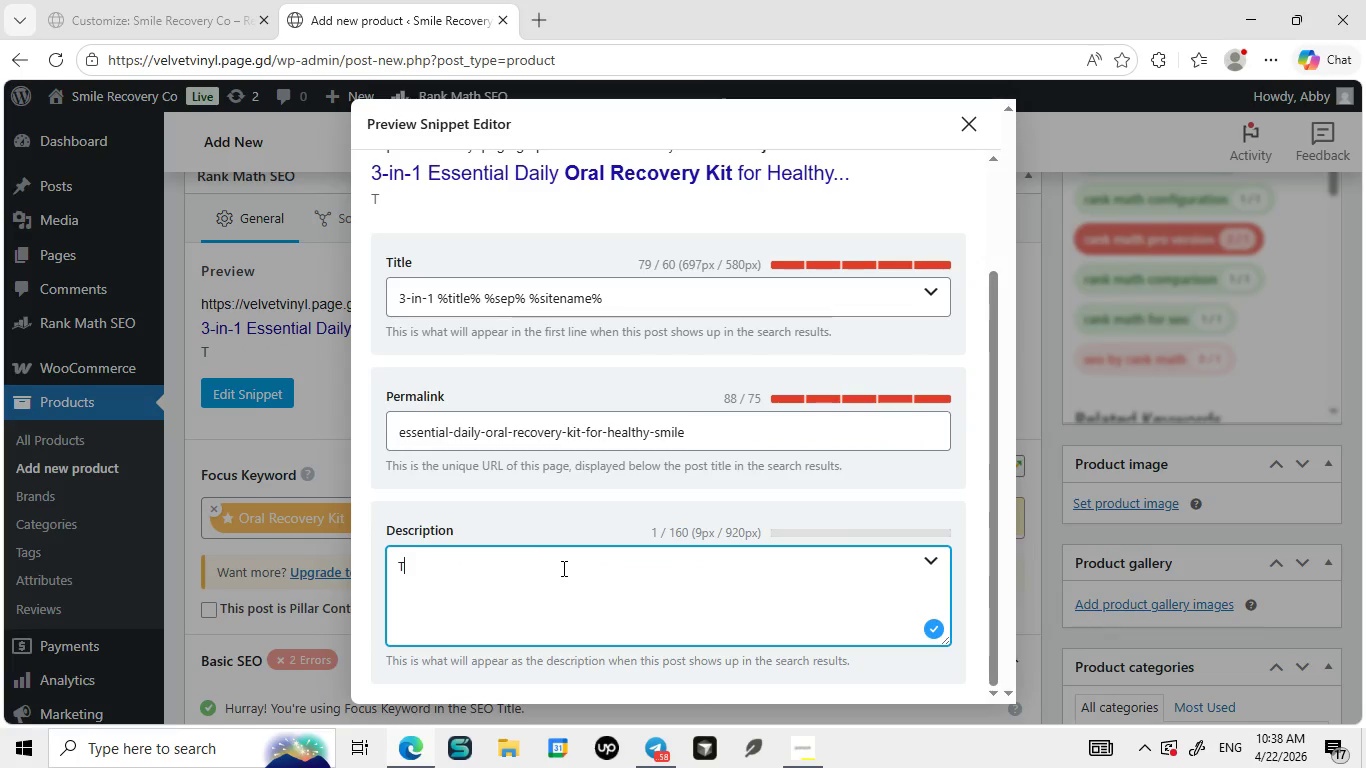 
type(This oral recovery kit supports daily hygiene and long term dental health)
 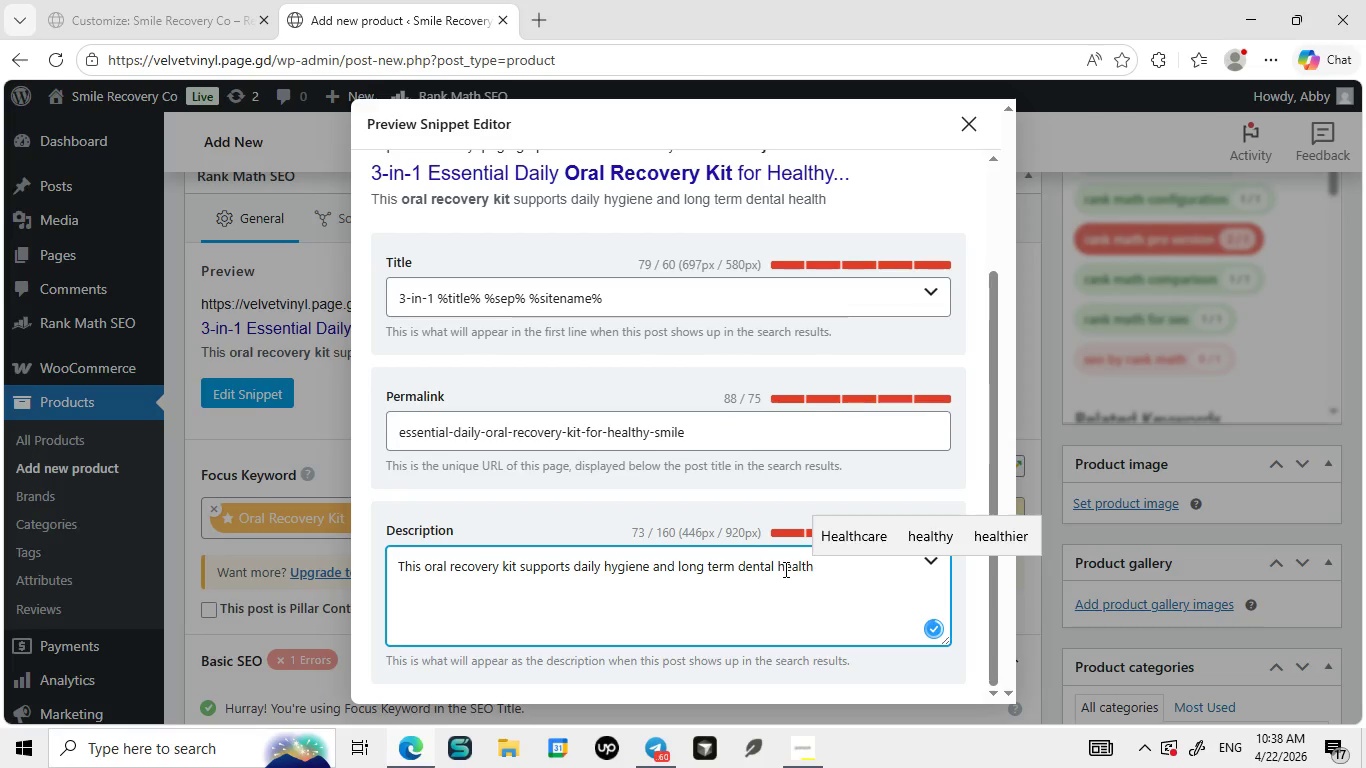 
key(Period)
 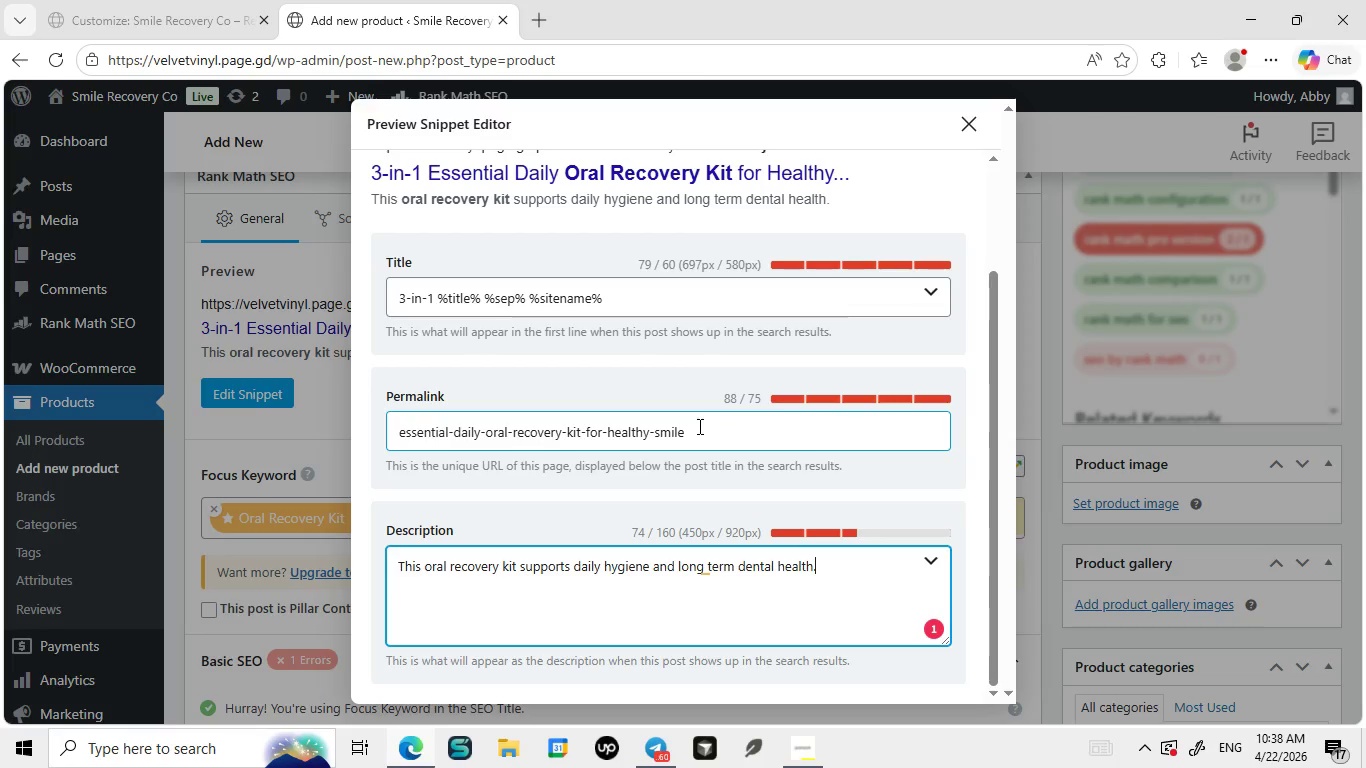 
left_click_drag(start_coordinate=[698, 426], to_coordinate=[586, 430])
 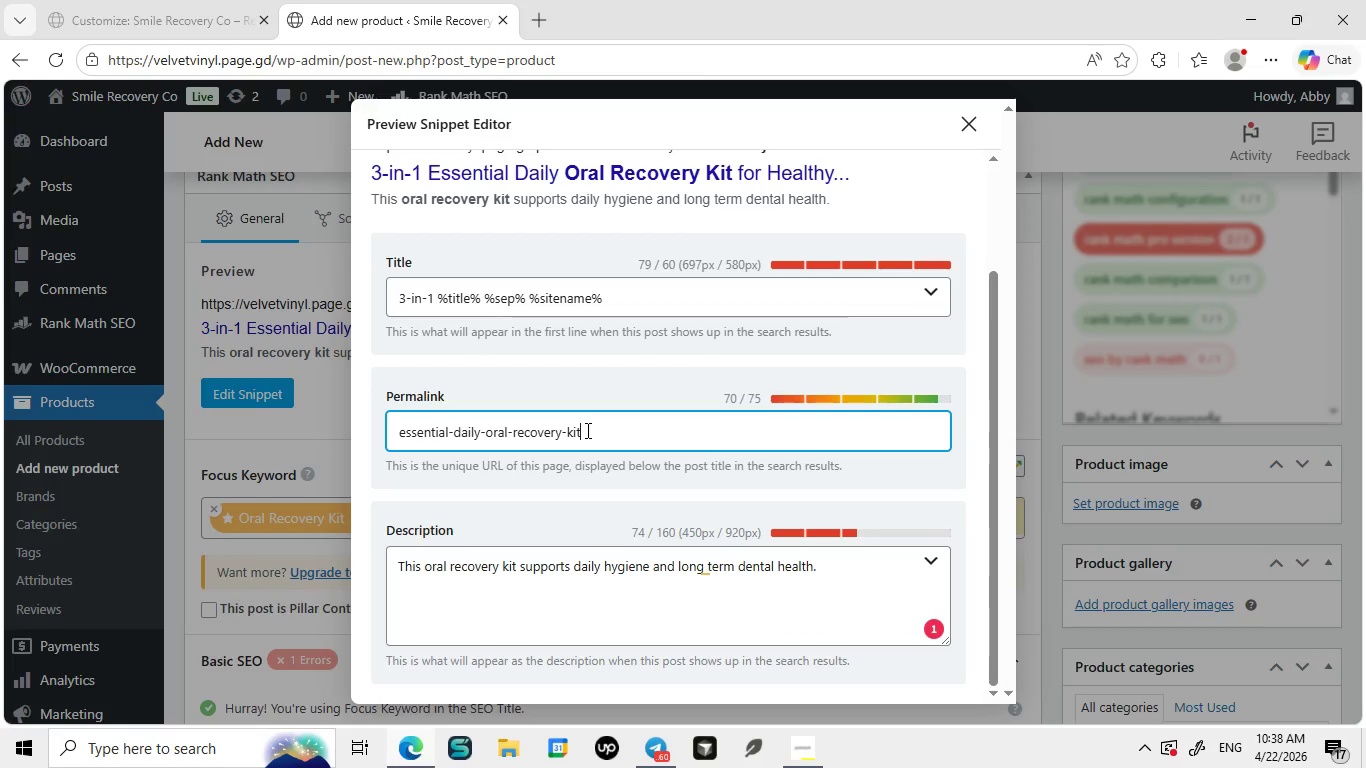 
key(Backspace)
 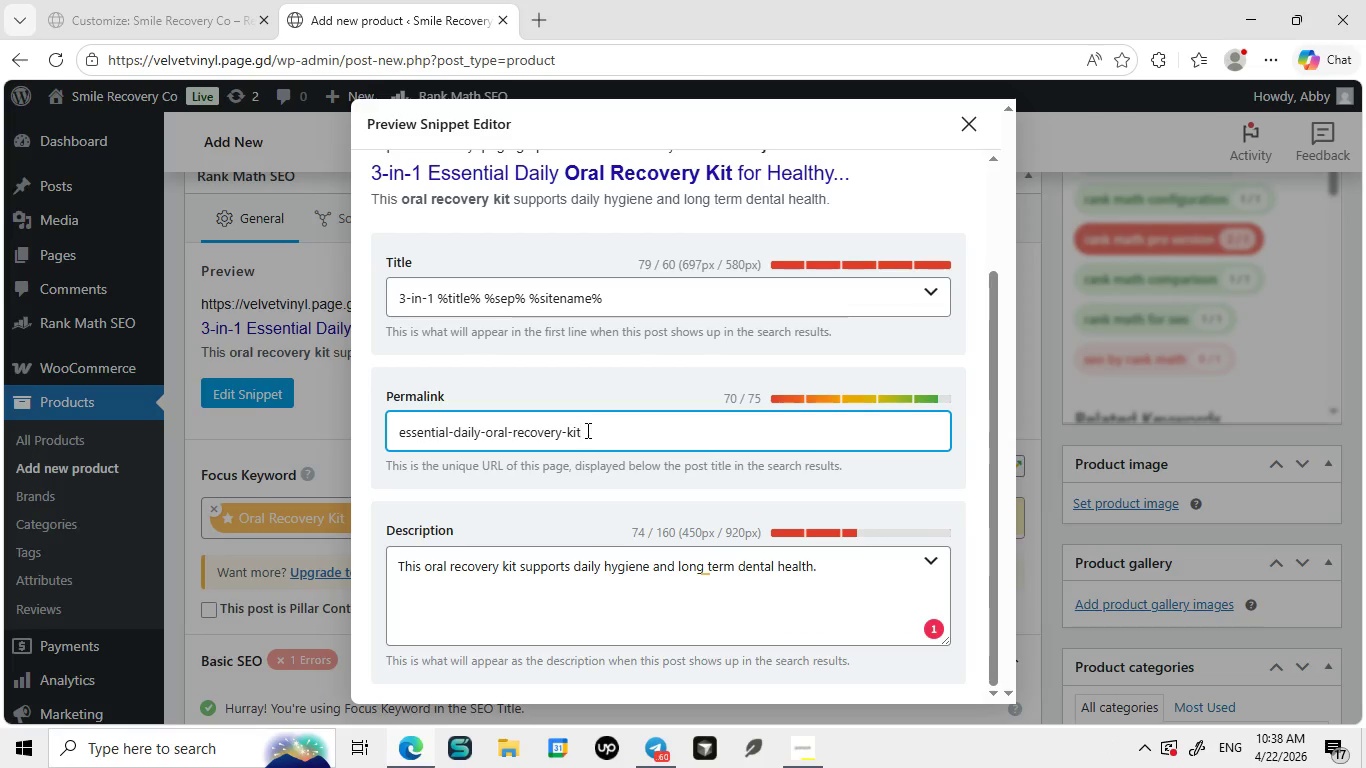 
key(Backspace)
 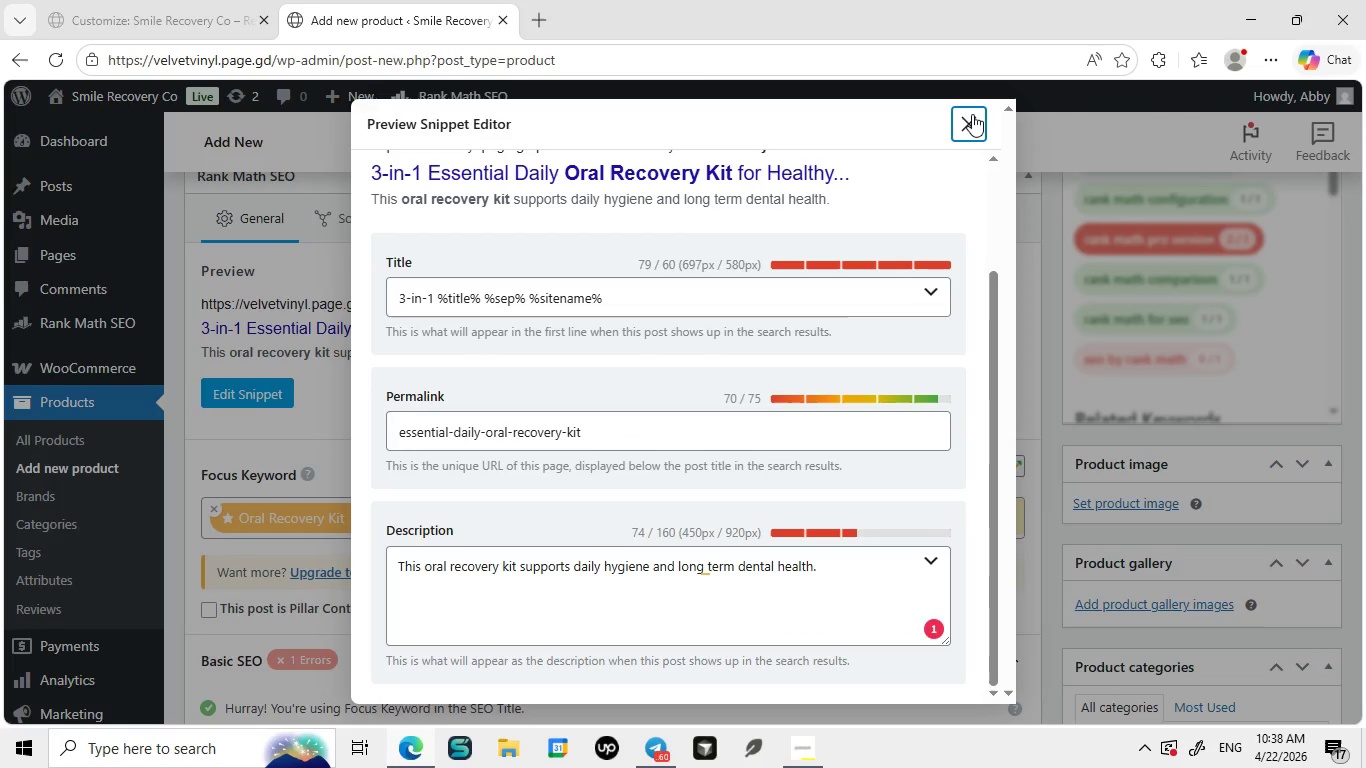 
left_click([972, 114])
 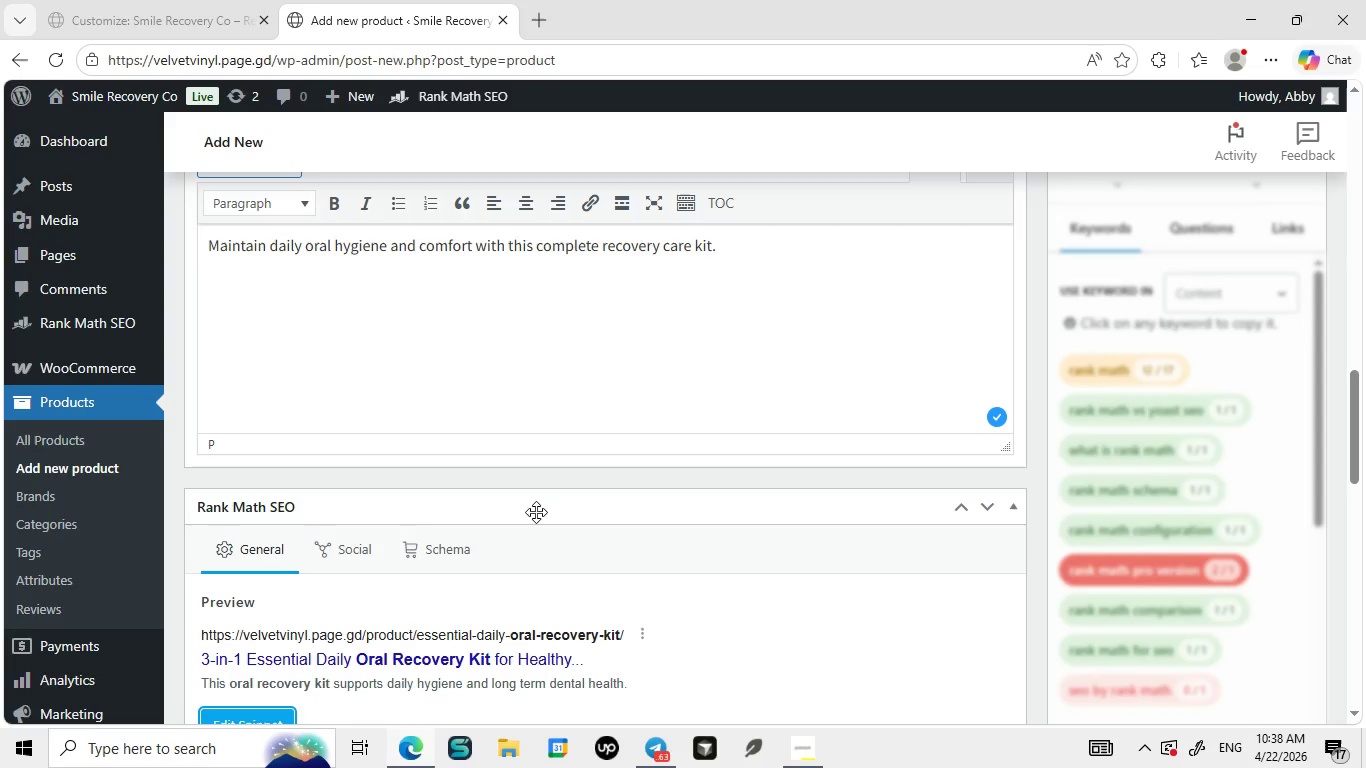 
wait(34.44)
 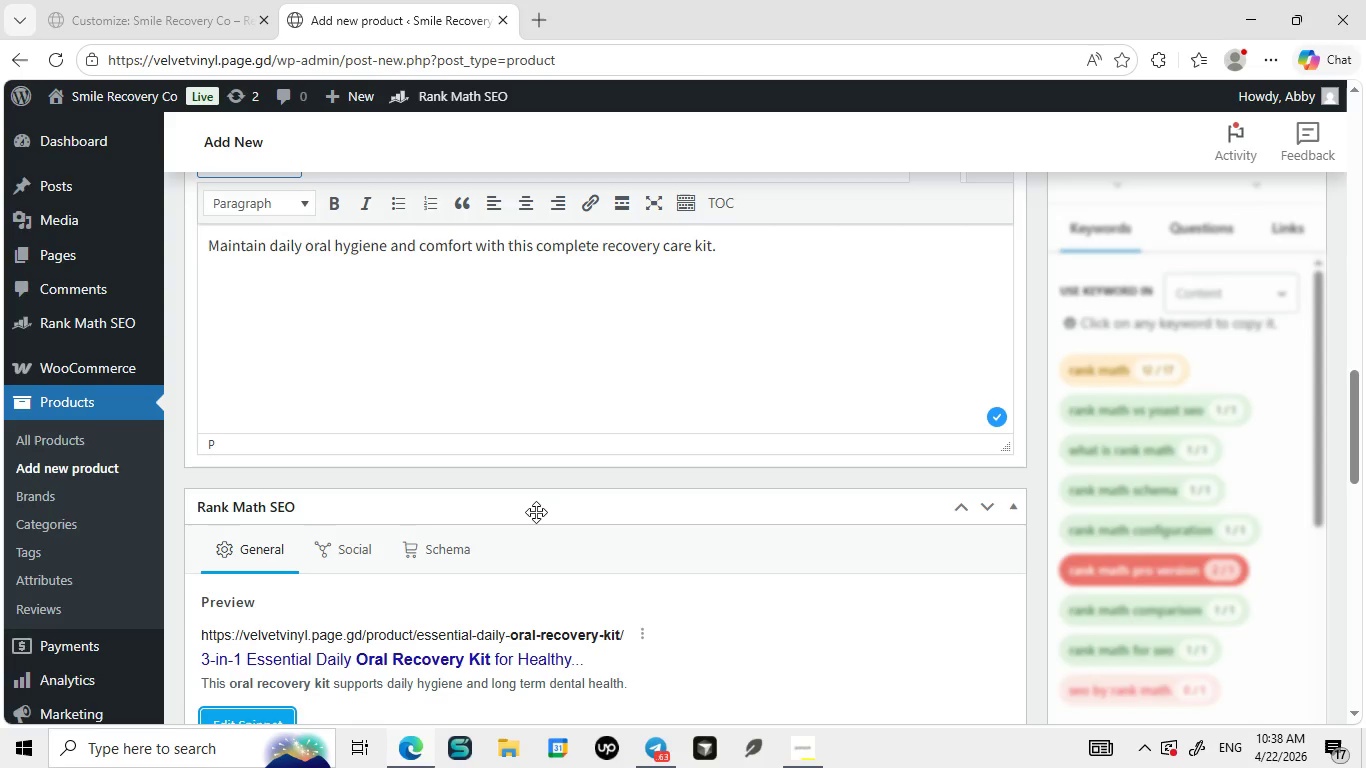 
left_click([252, 485])
 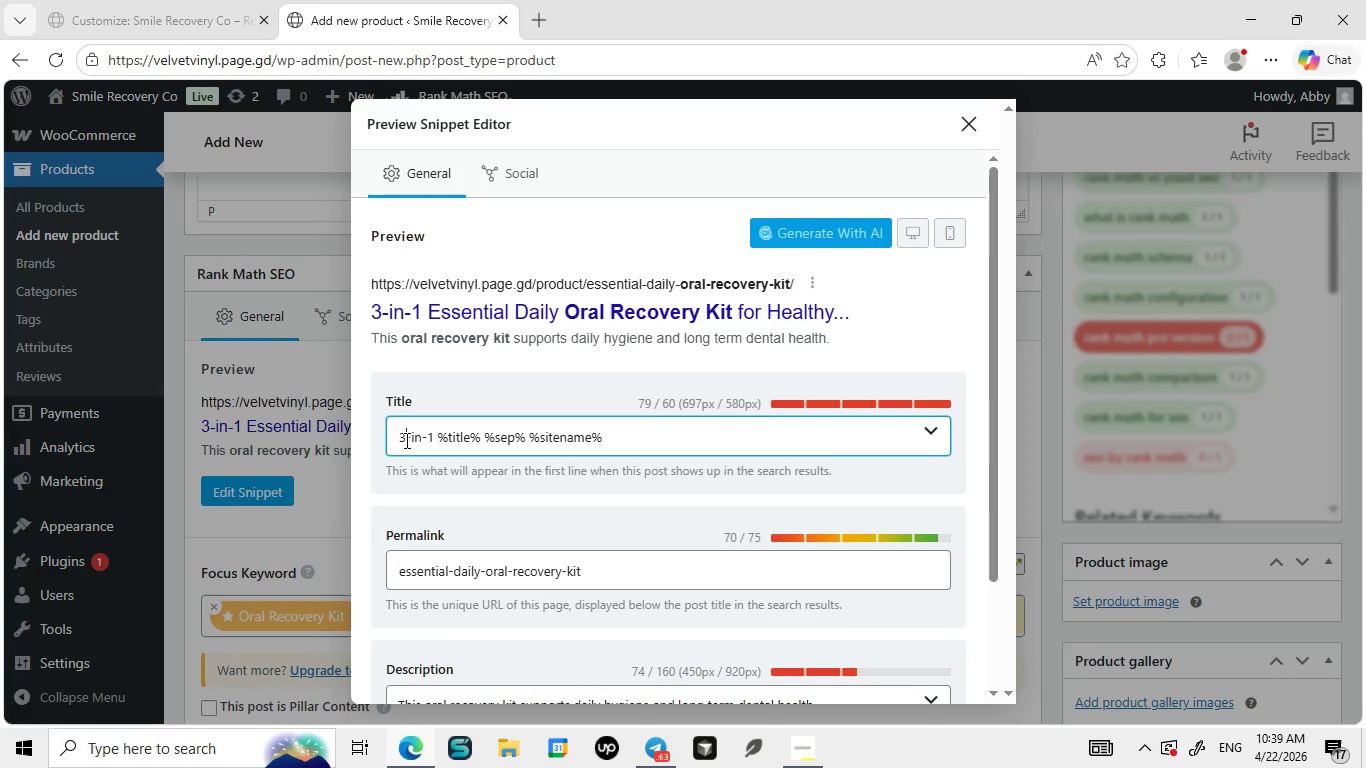 
left_click([405, 440])
 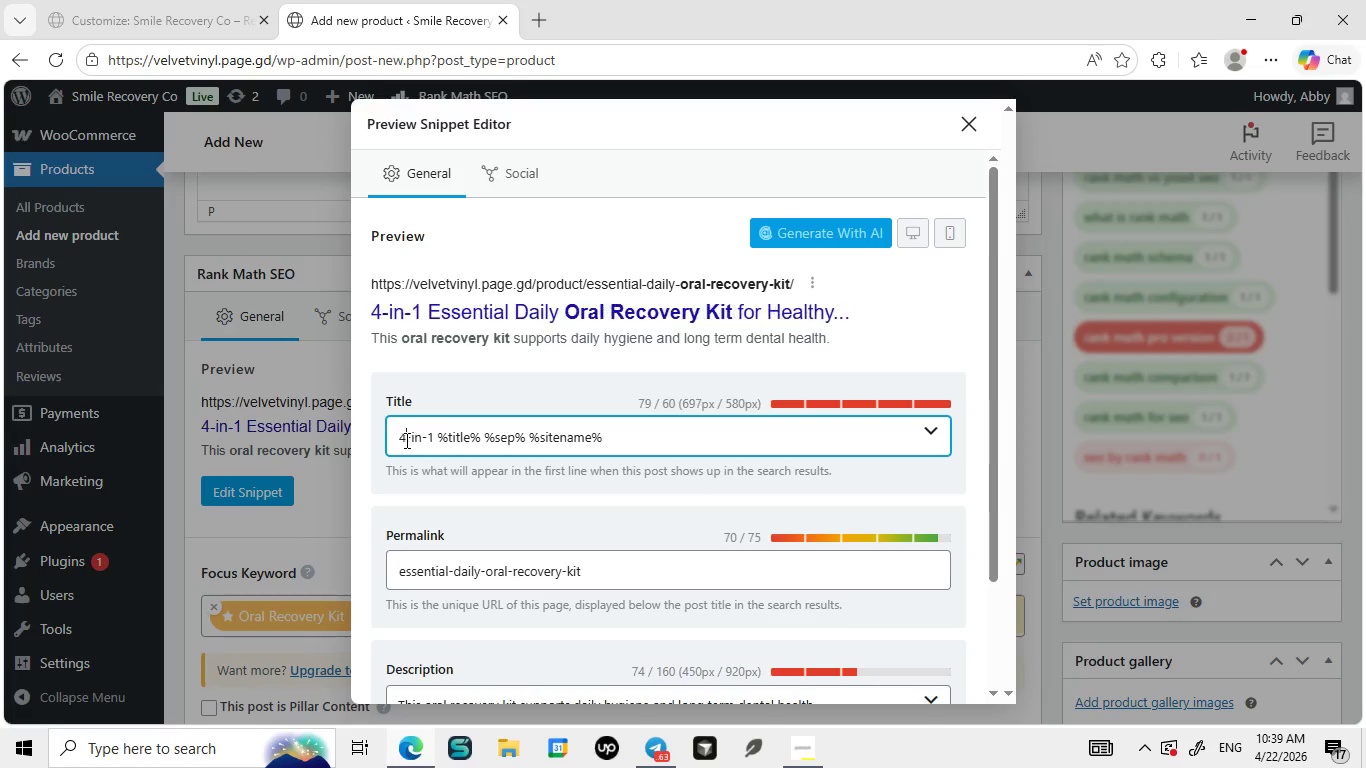 
key(Backspace)
 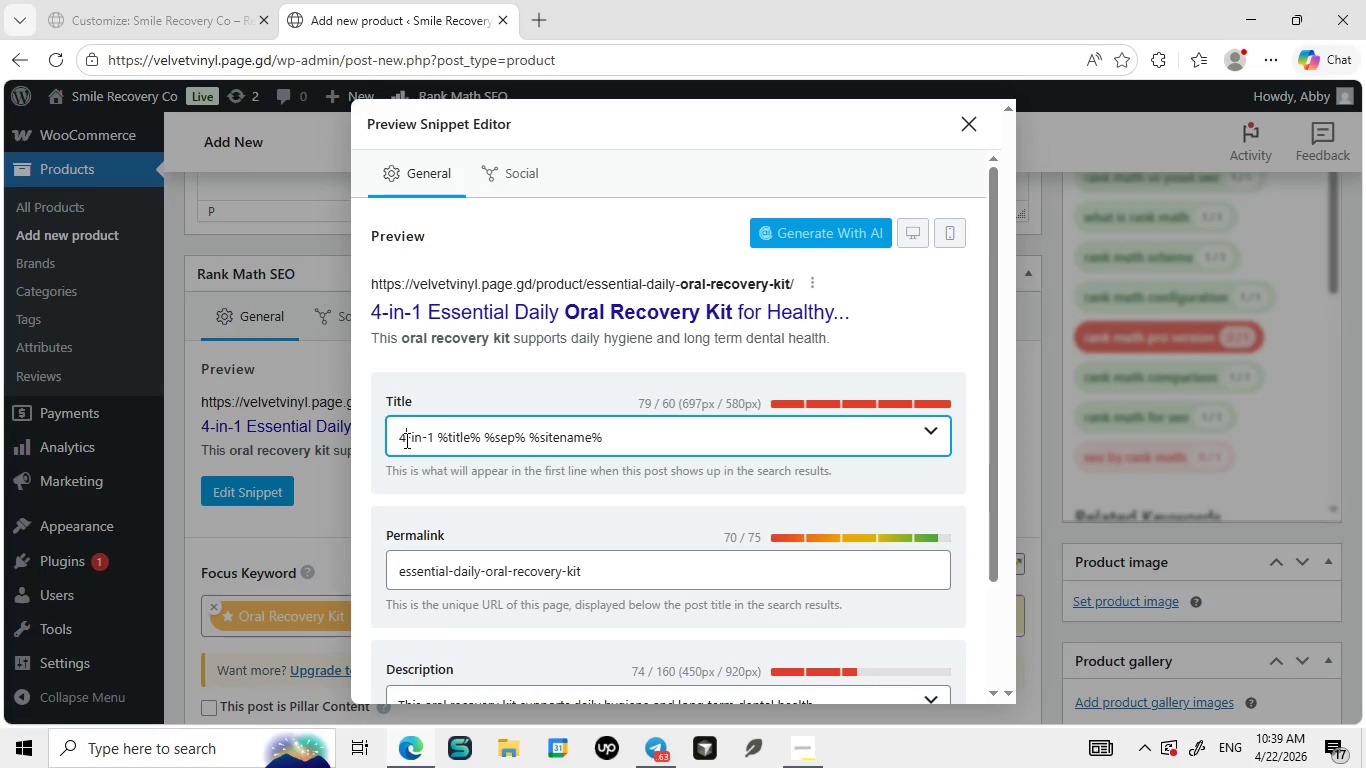 
key(4)
 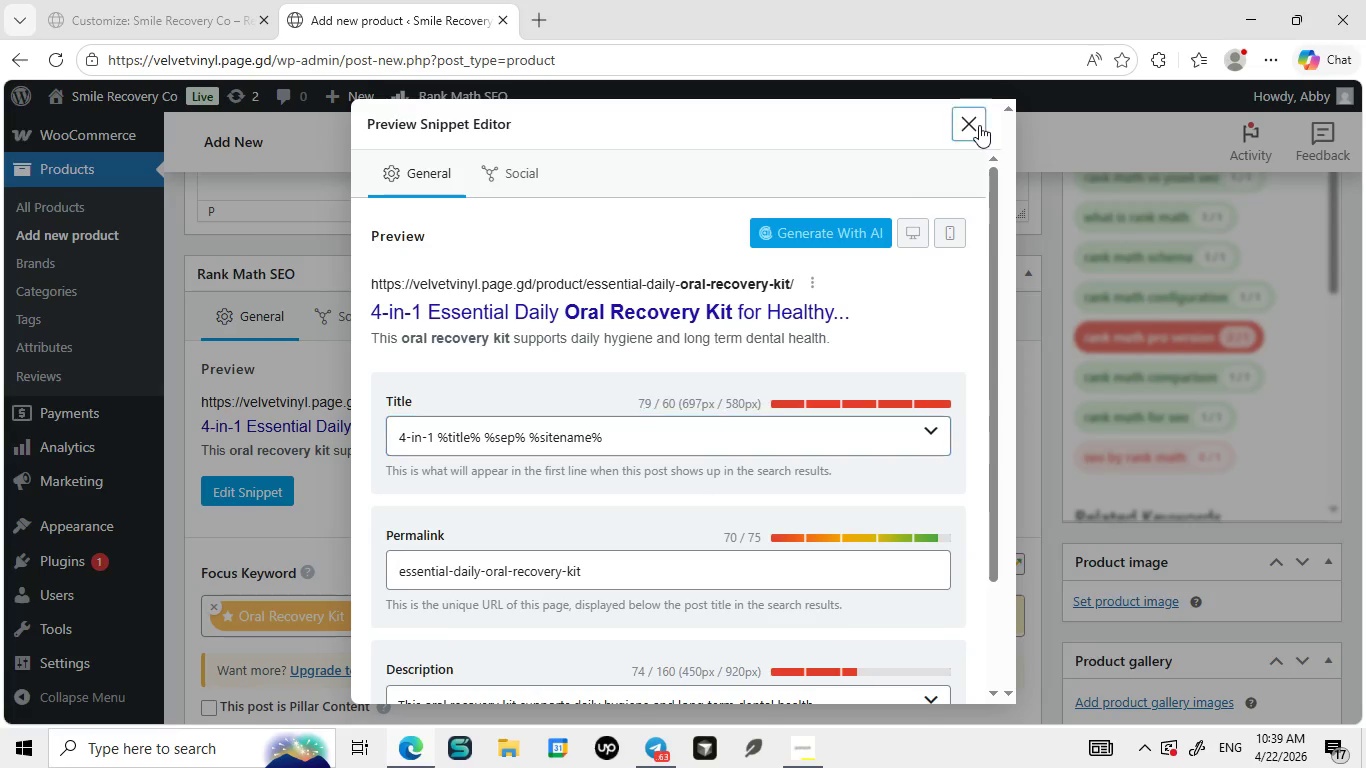 
left_click([979, 125])
 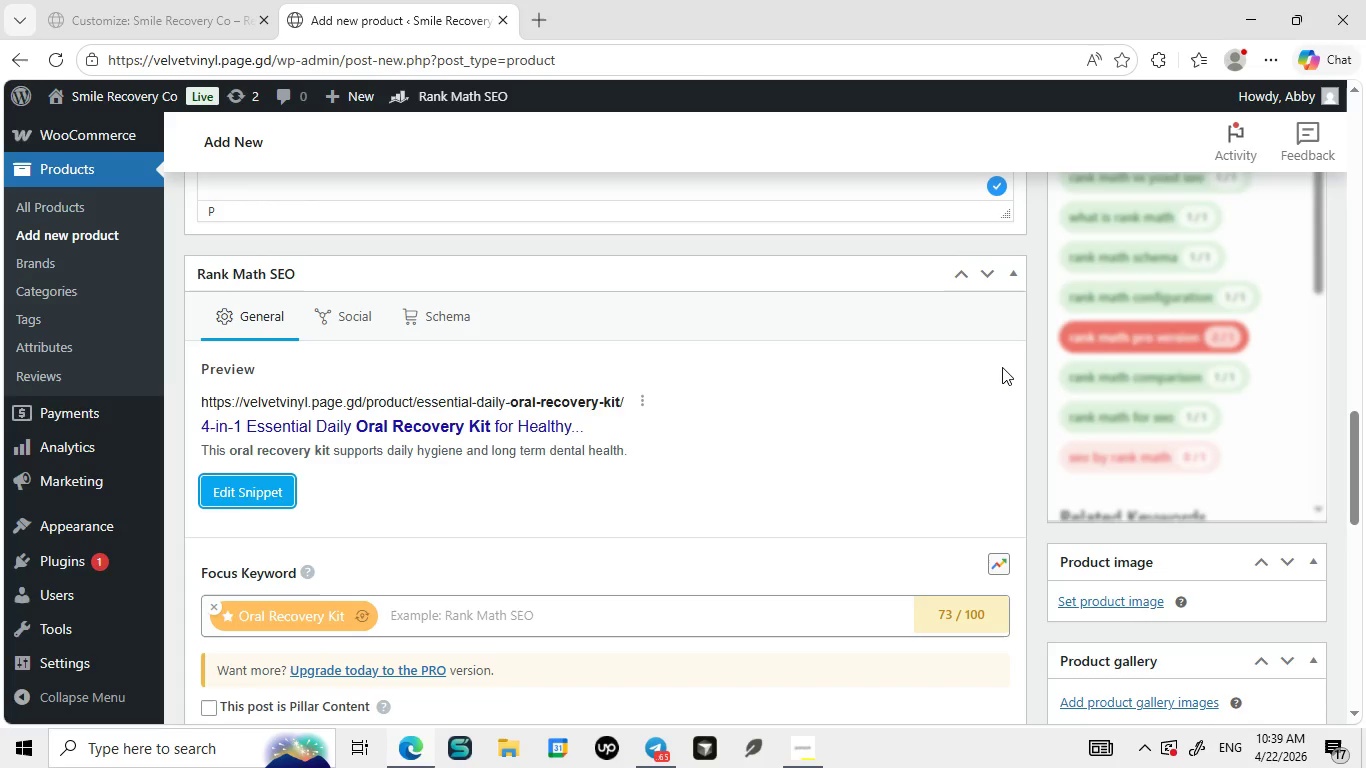 
wait(38.39)
 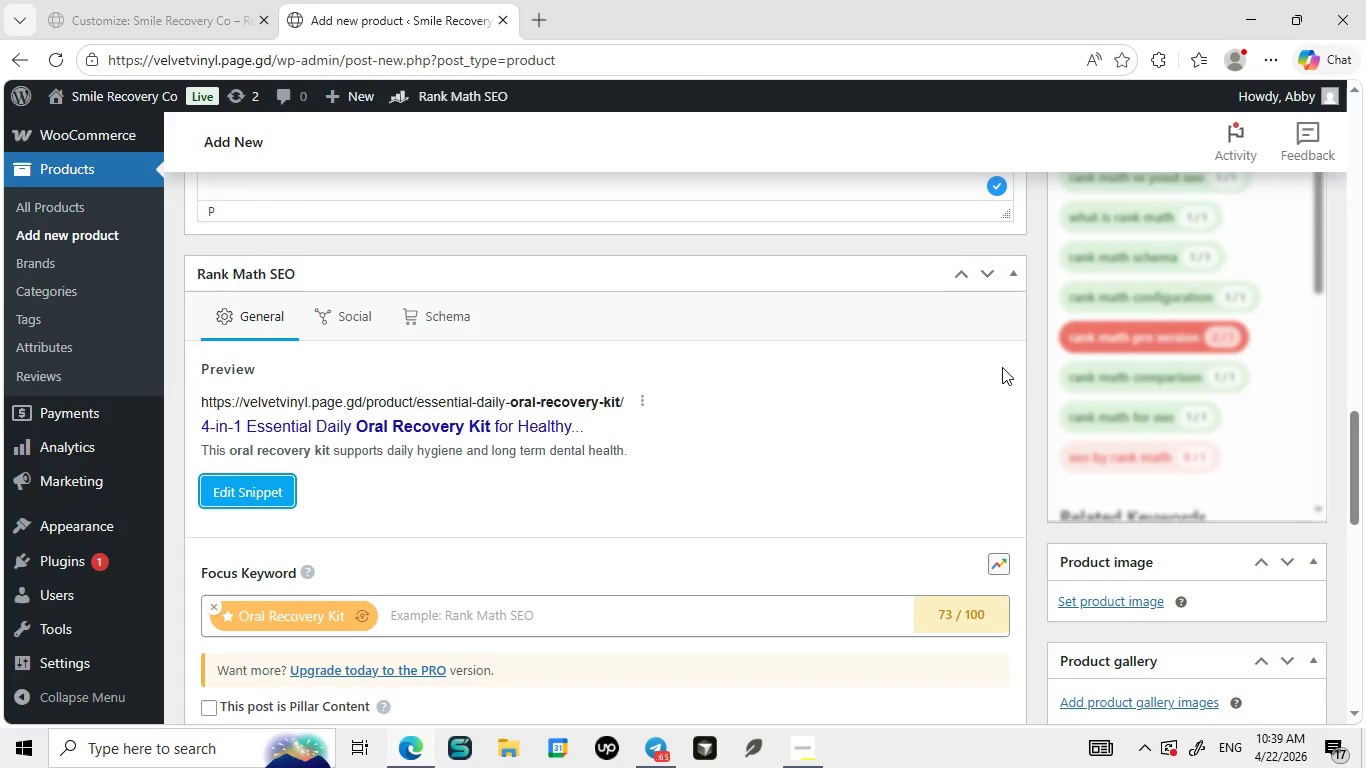 
left_click_drag(start_coordinate=[340, 255], to_coordinate=[504, 267])
 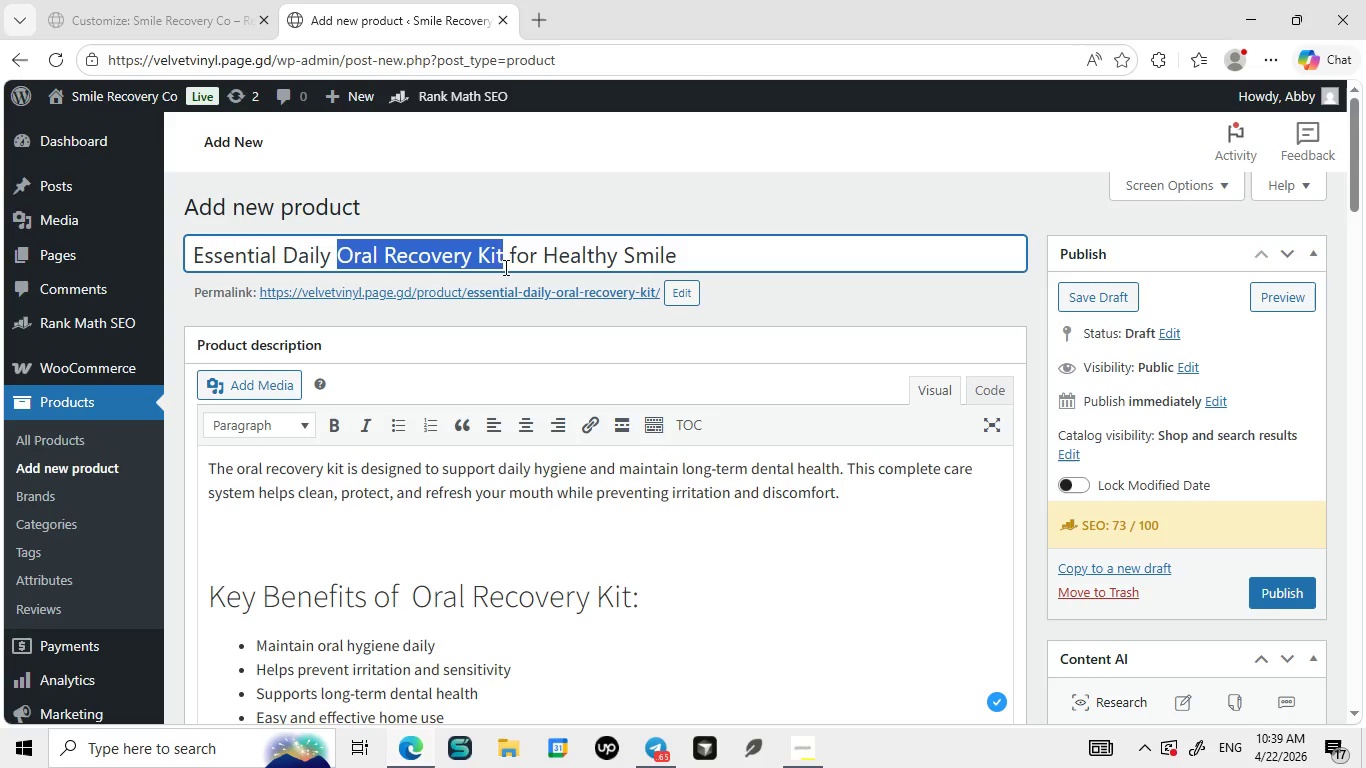 
key(Control+ControlLeft)
 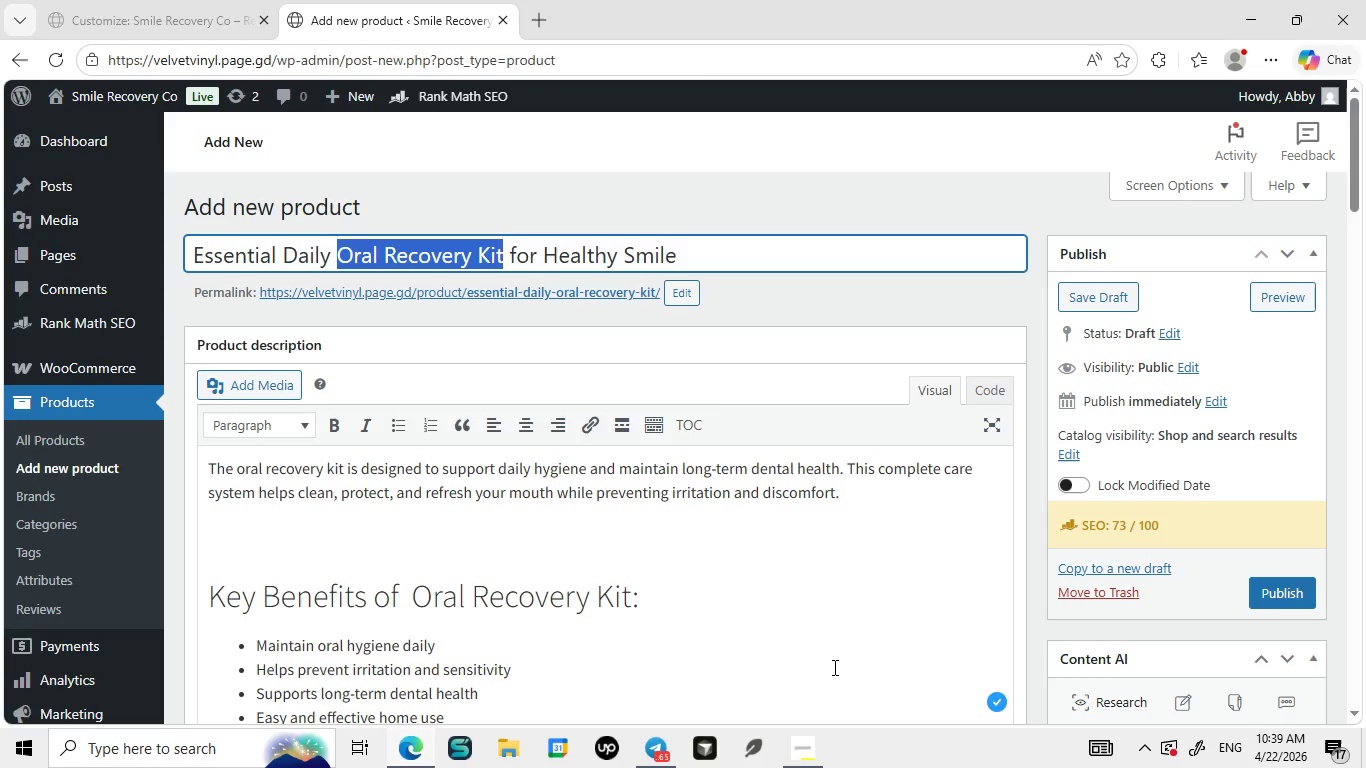 
key(Control+C)
 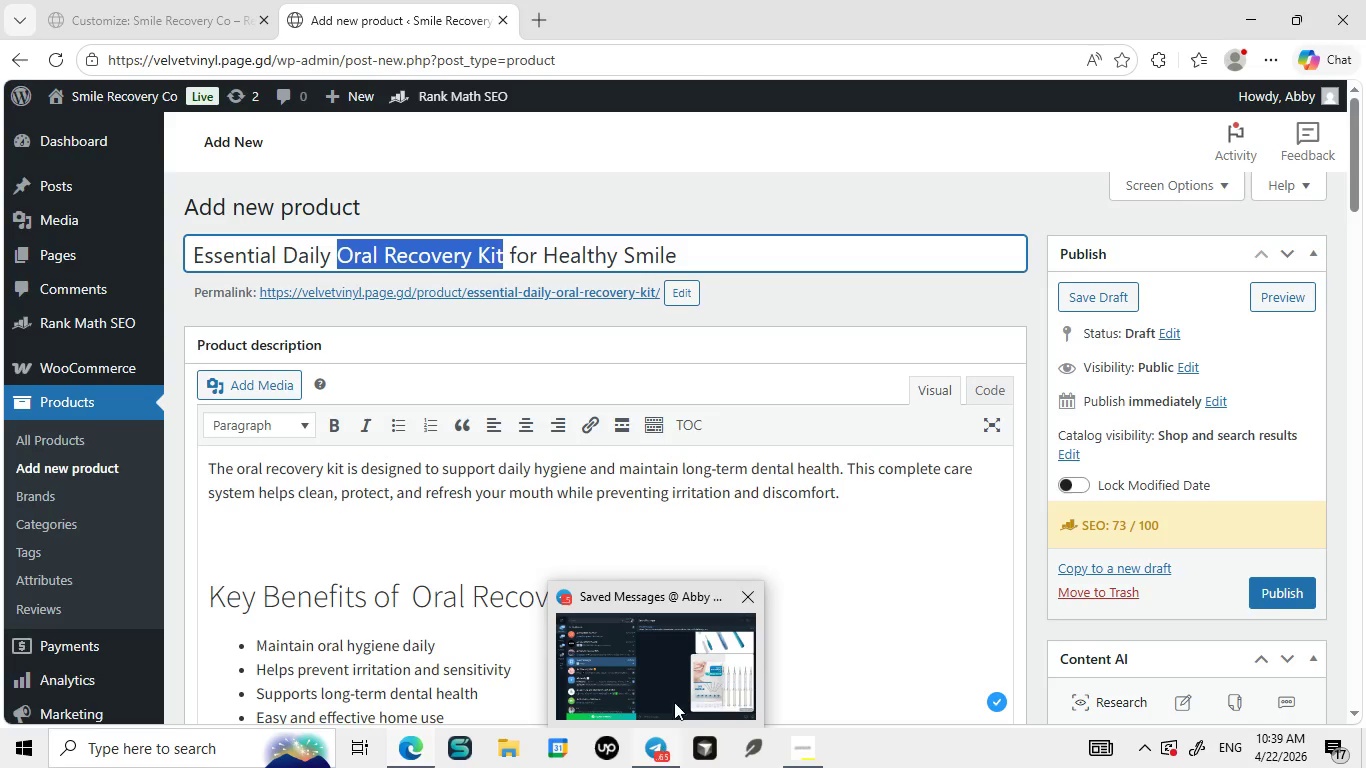 
left_click([677, 682])
 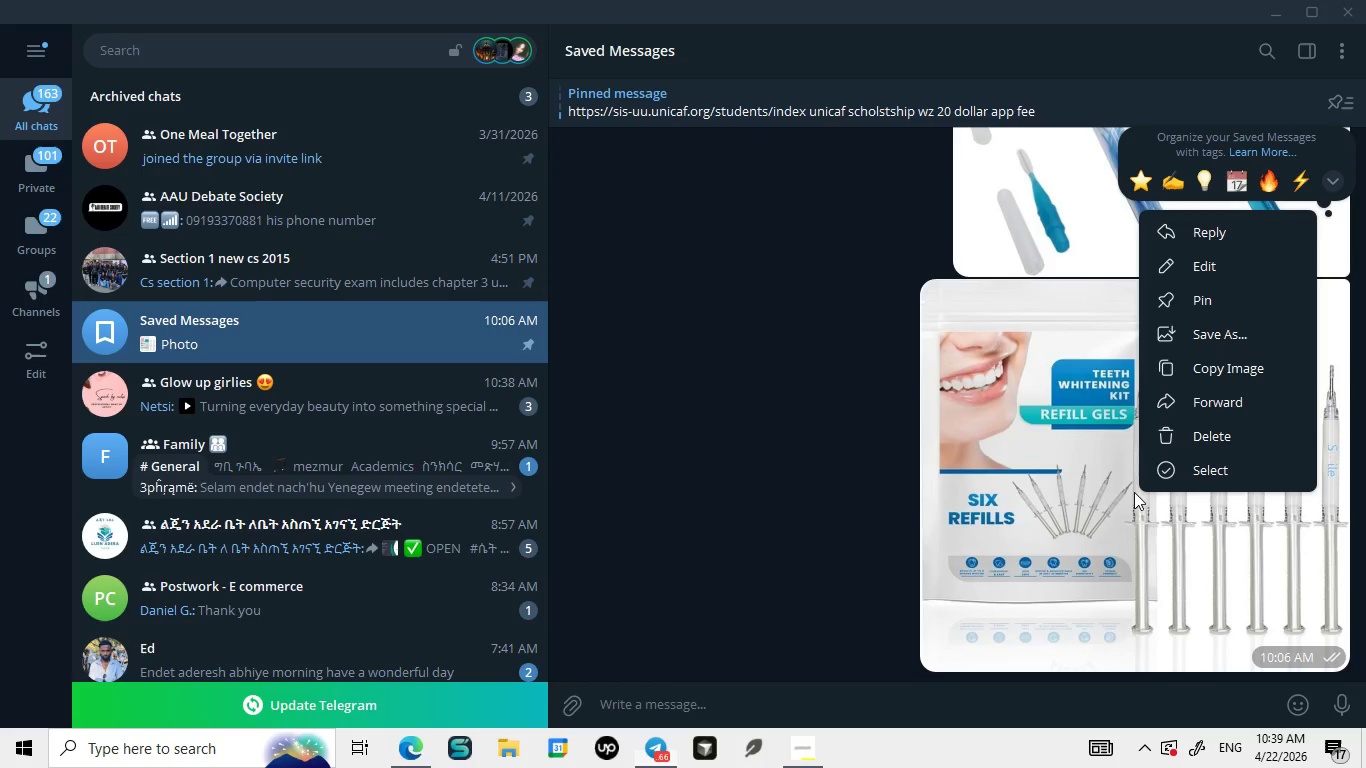 
right_click([1134, 492])
 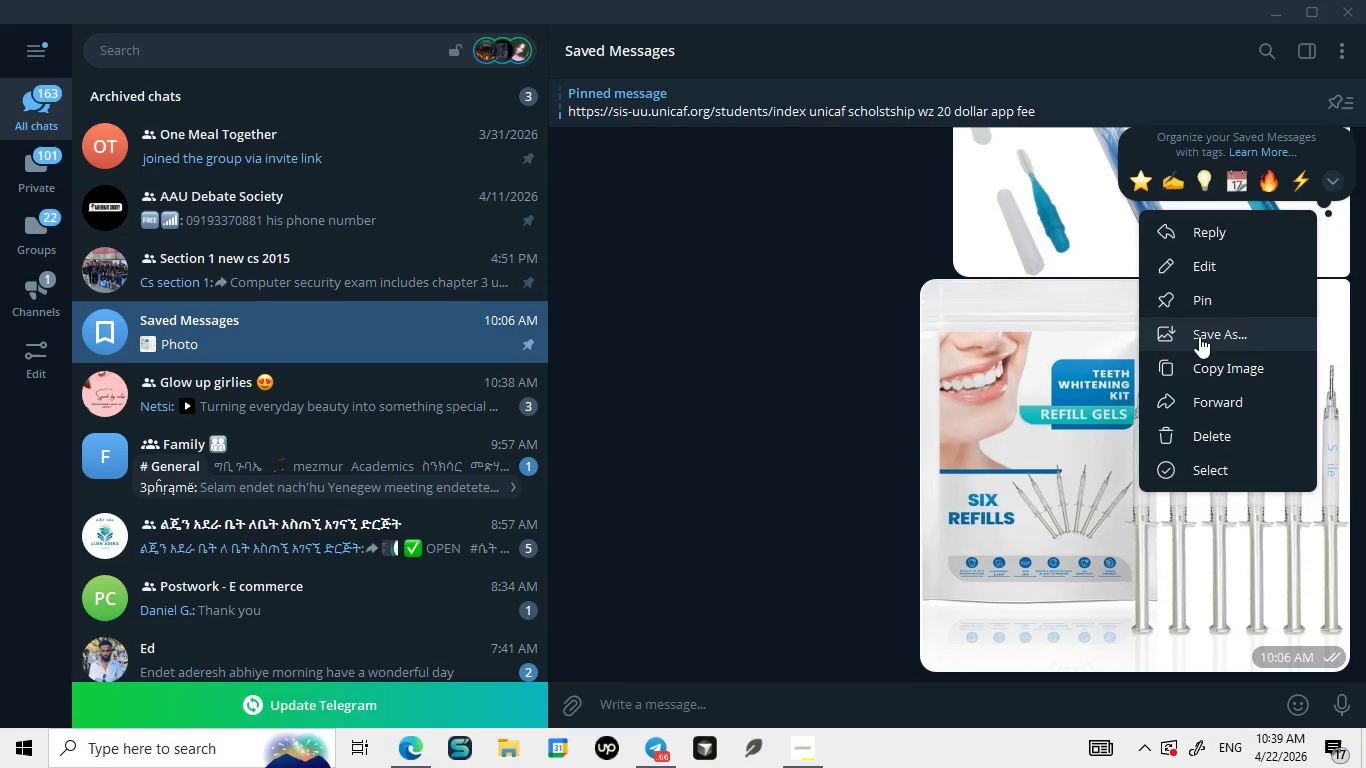 
left_click([1199, 336])
 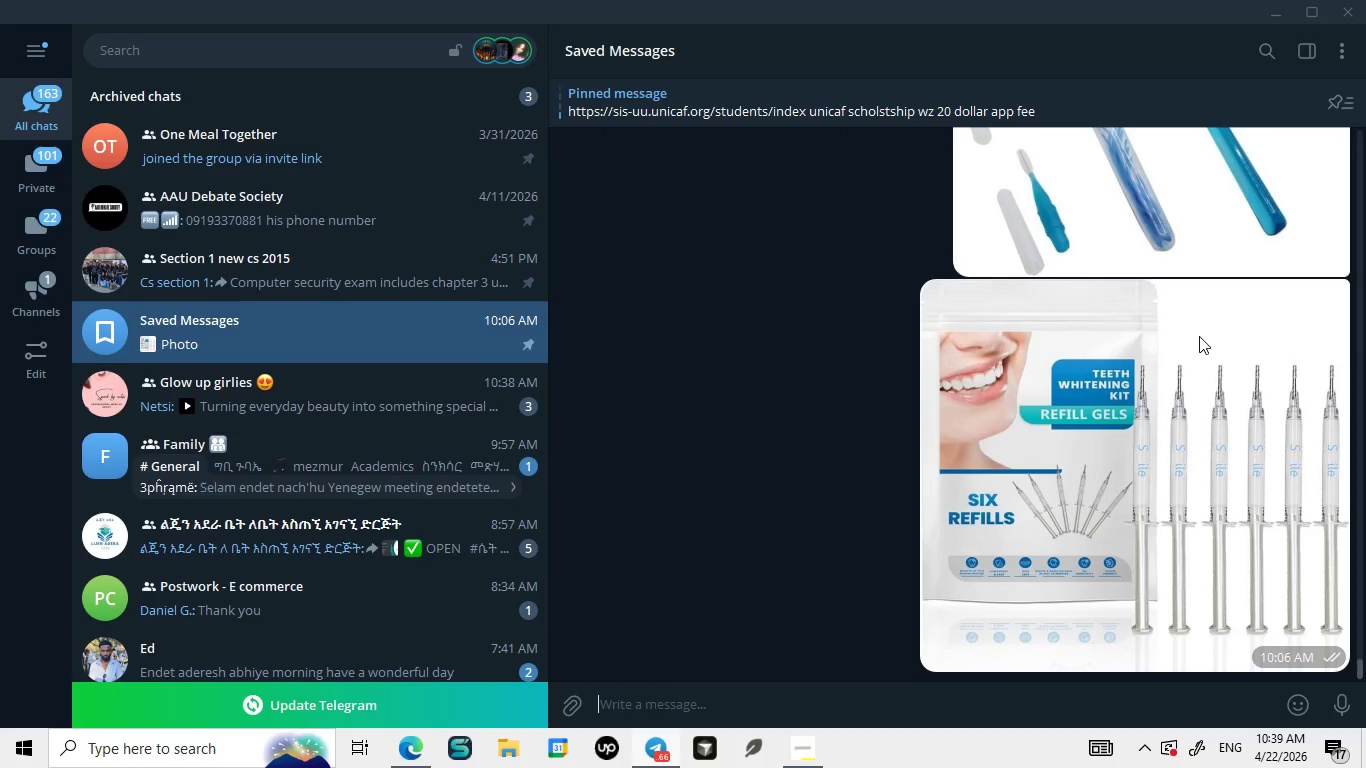 
key(Control+V)
 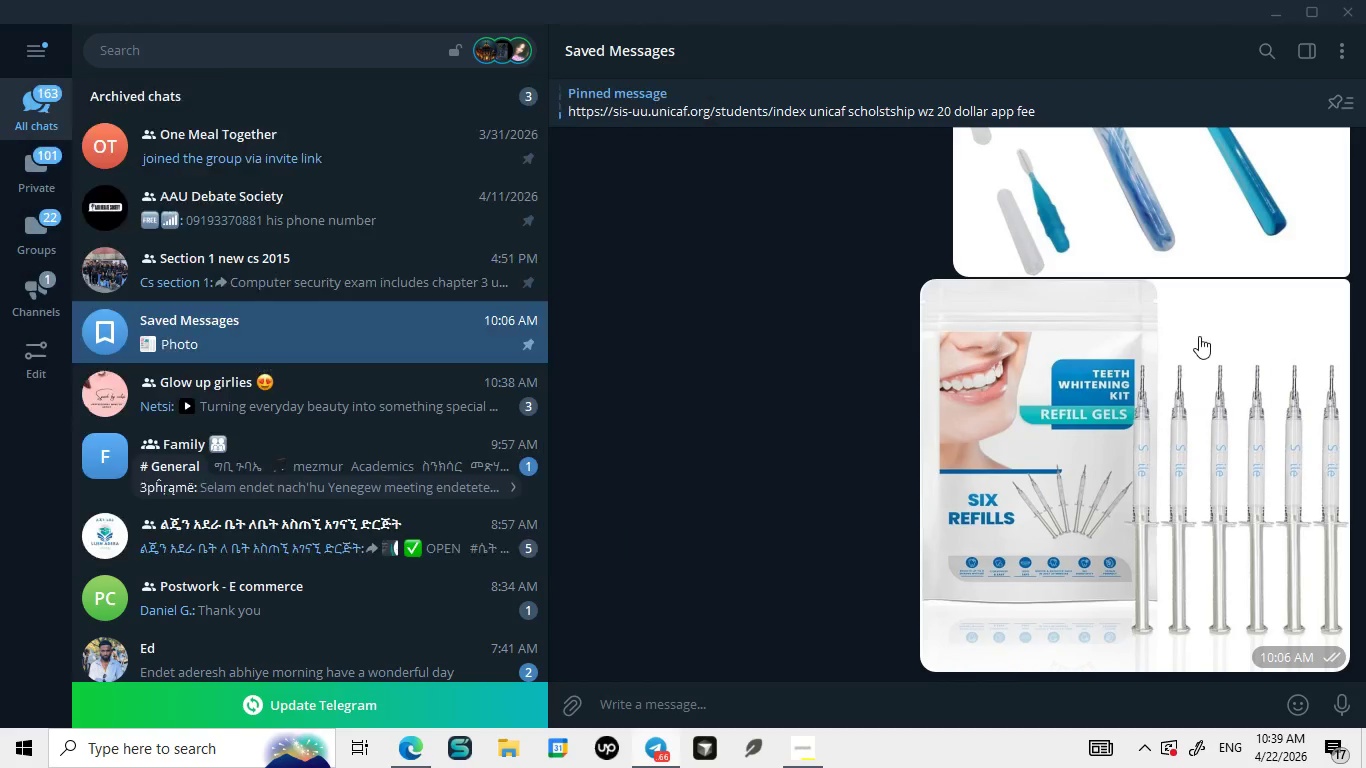 
key(Enter)
 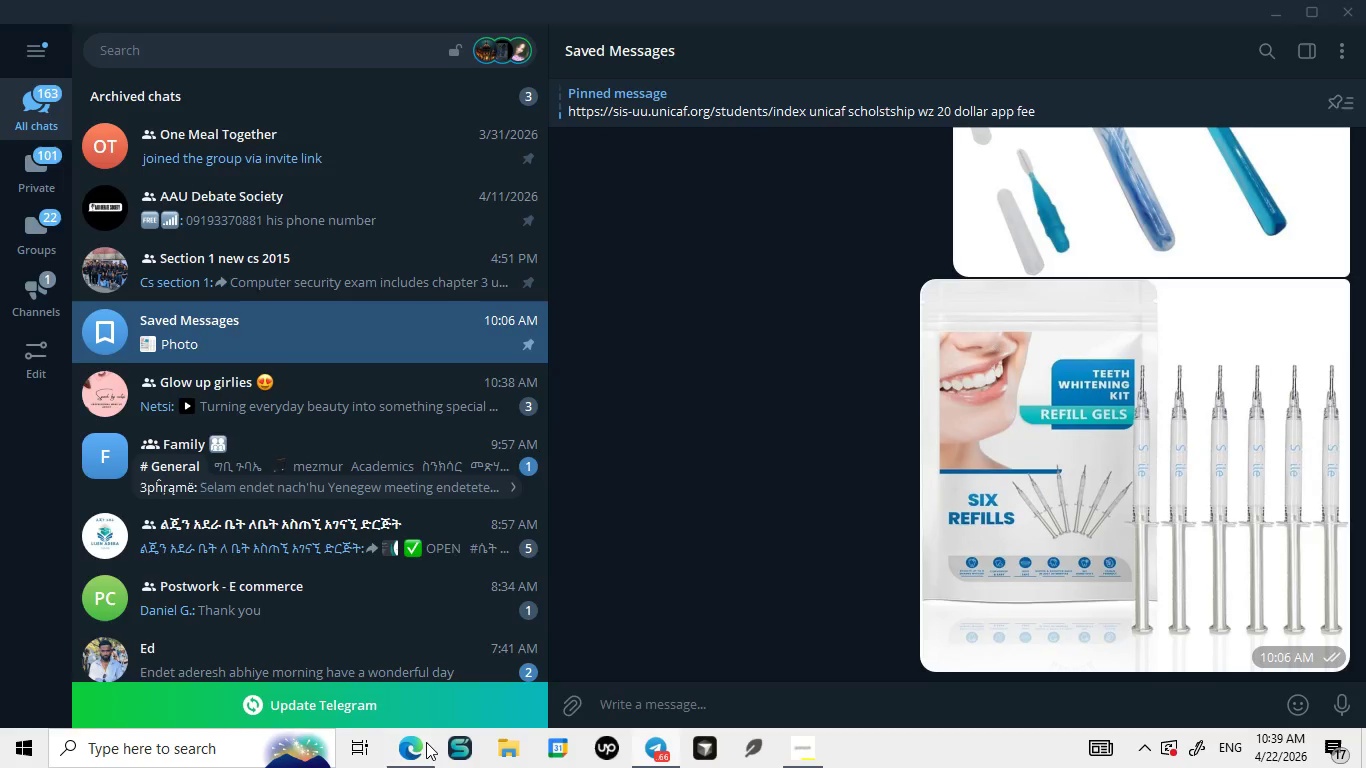 
left_click([426, 742])
 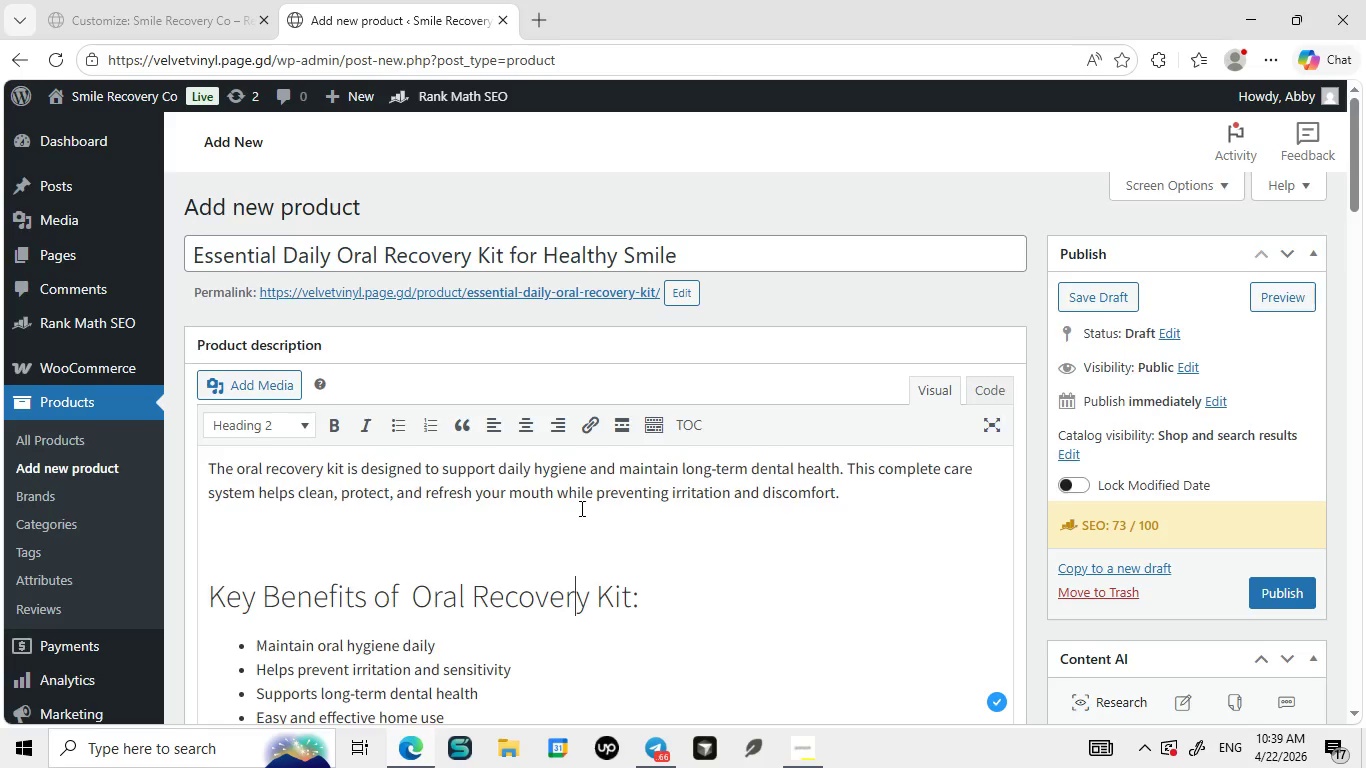 
left_click([580, 508])
 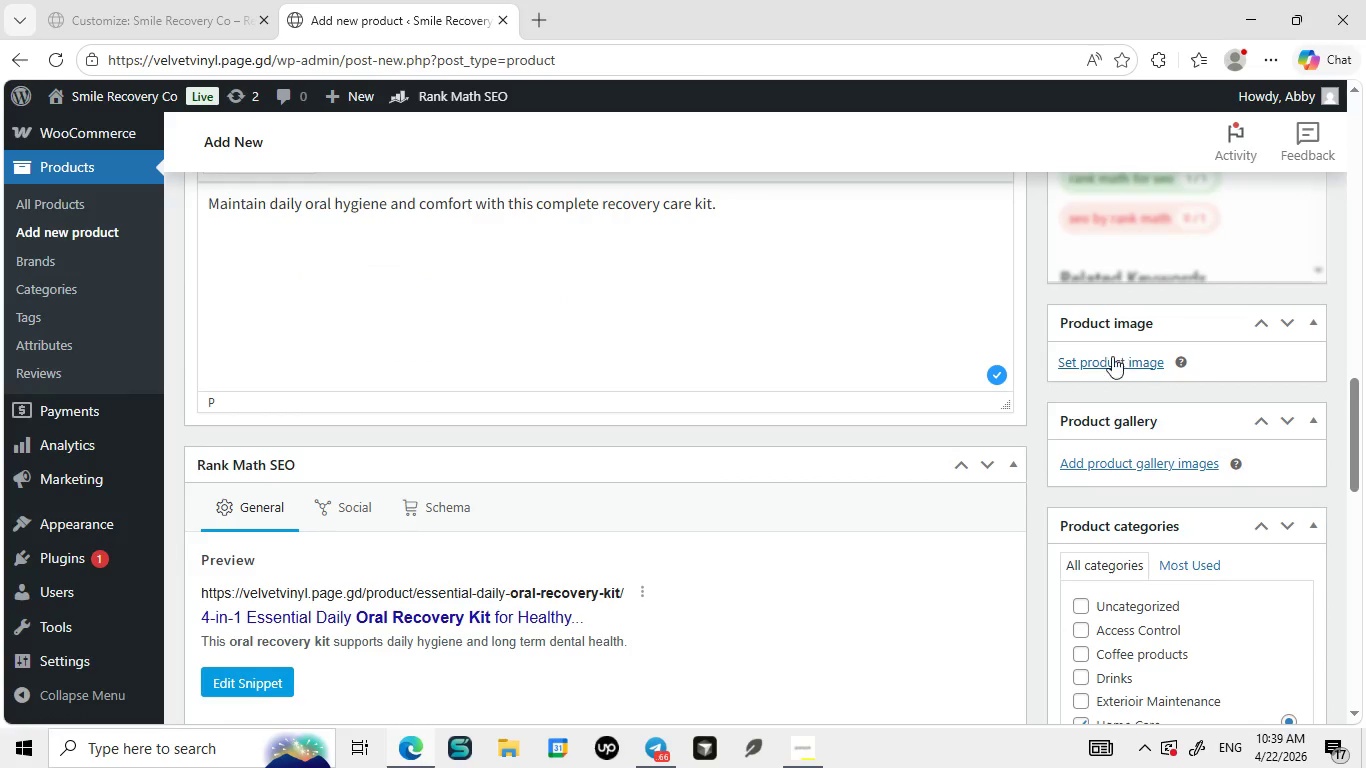 
left_click([1107, 358])
 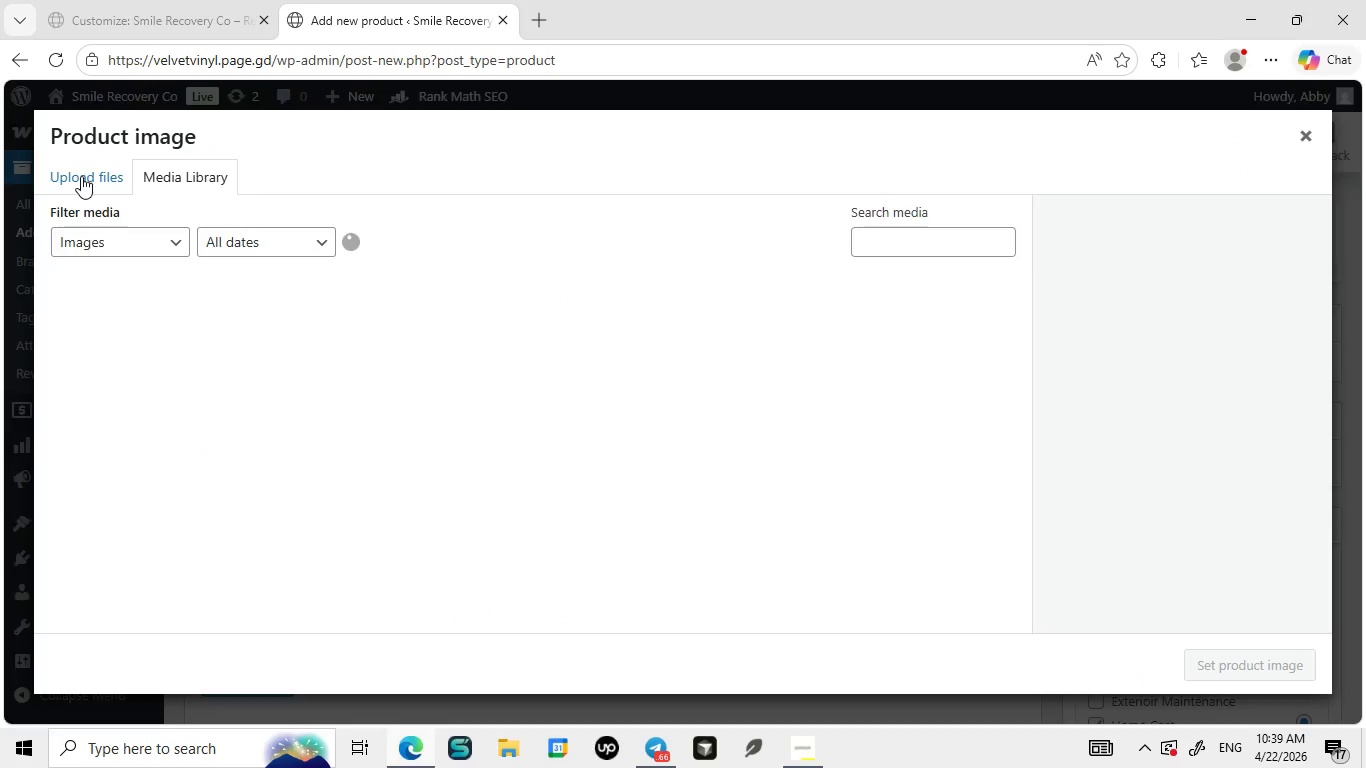 
left_click([81, 176])
 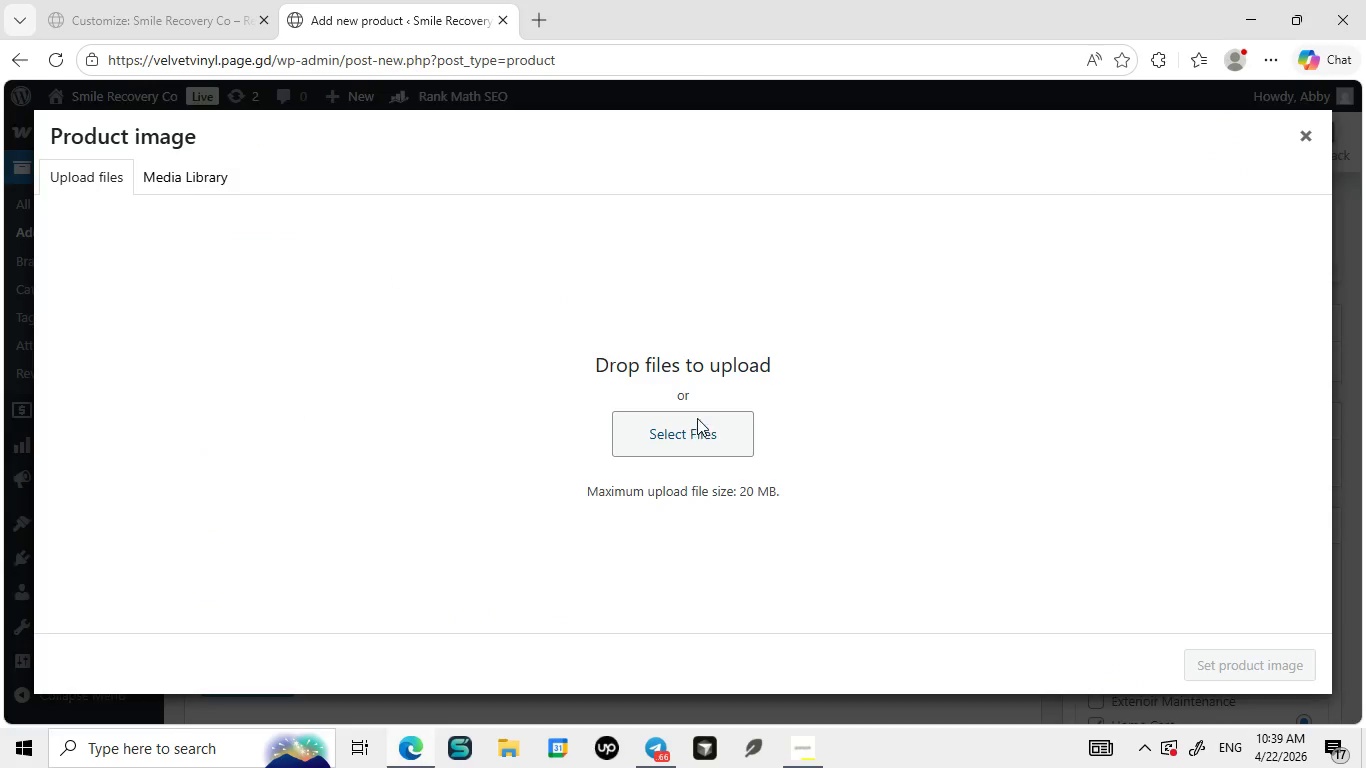 
left_click([697, 418])
 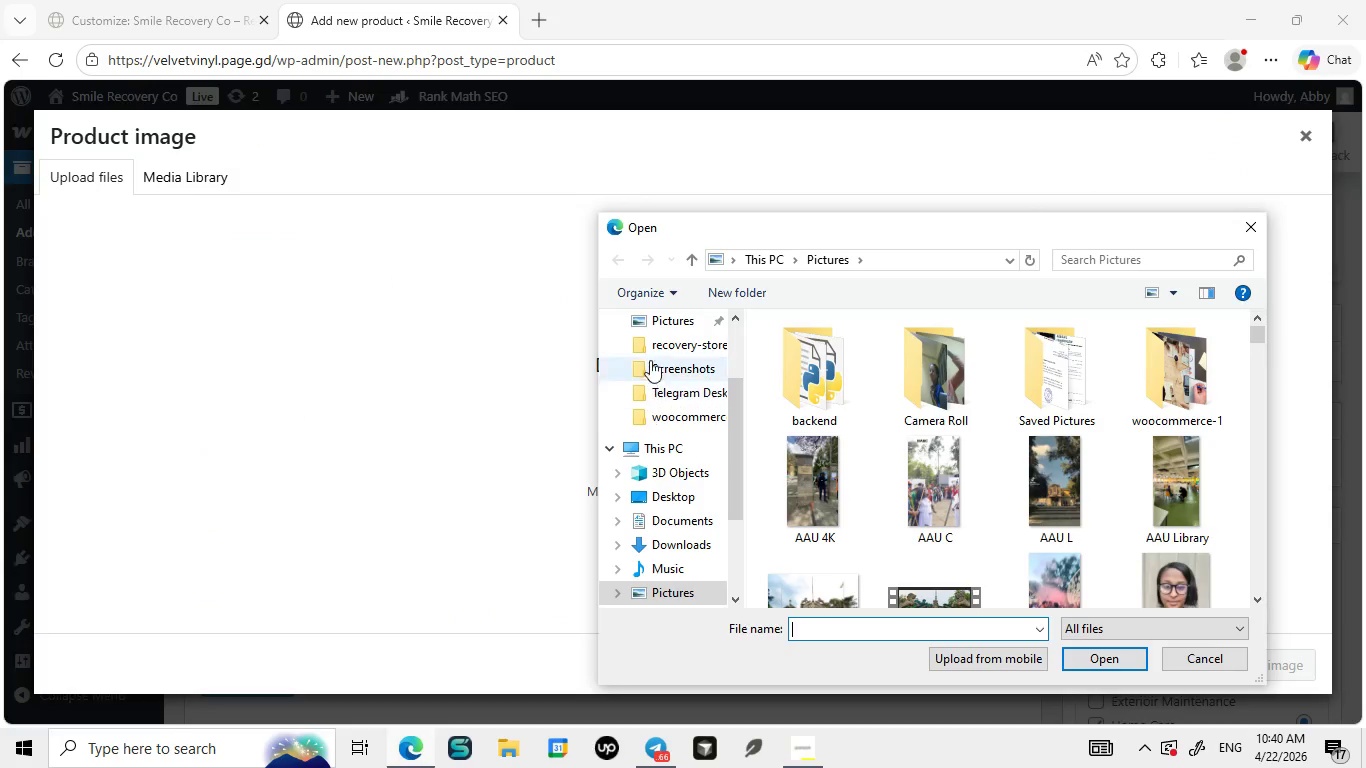 
left_click([659, 334])
 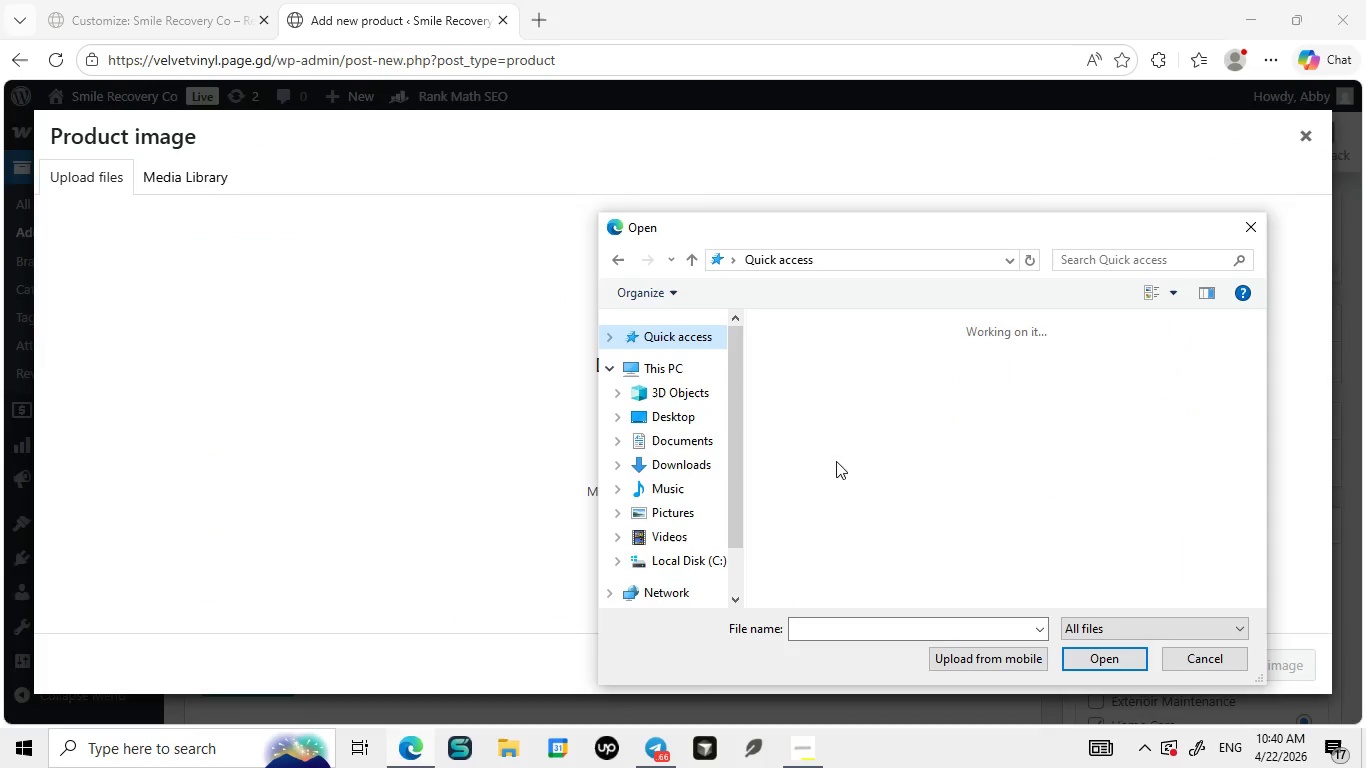 
scroll: coordinate [659, 336], scroll_direction: up, amount: 15.0
 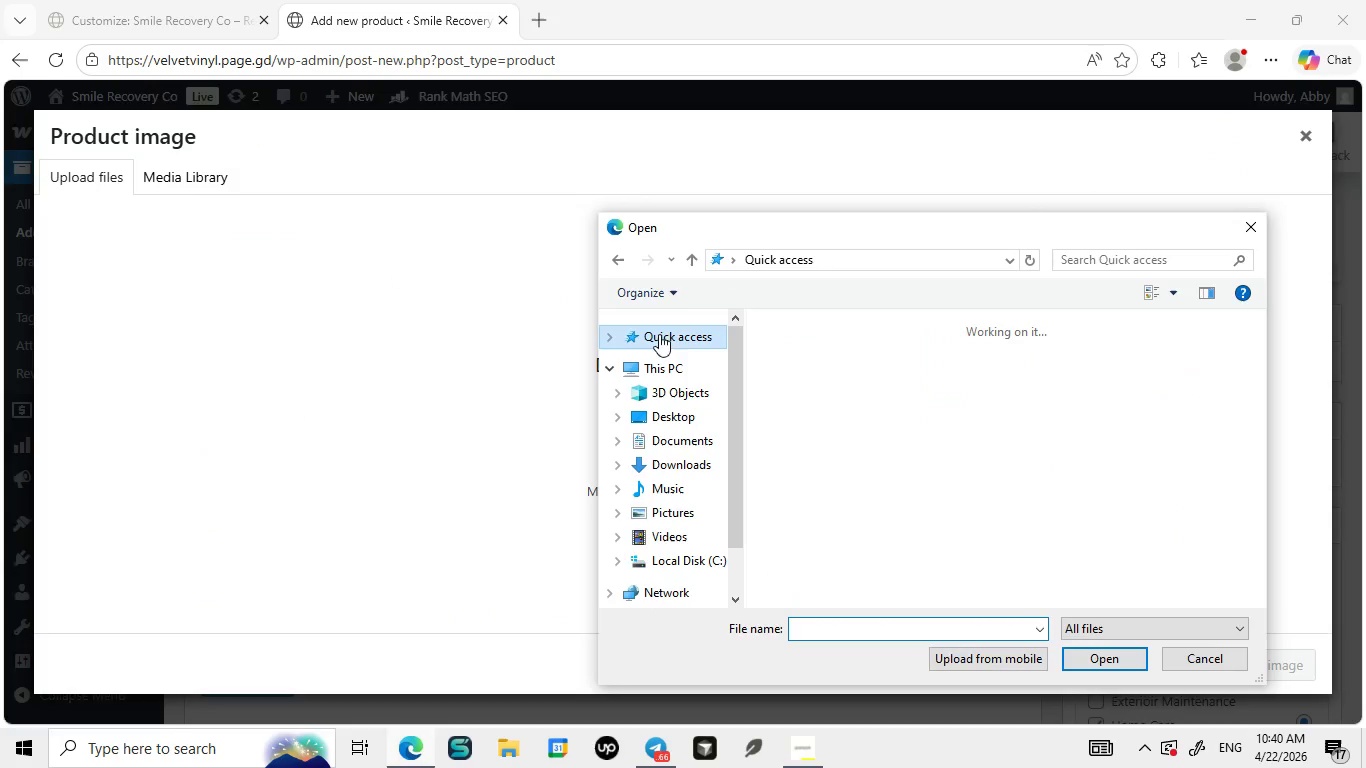 
double_click([659, 334])
 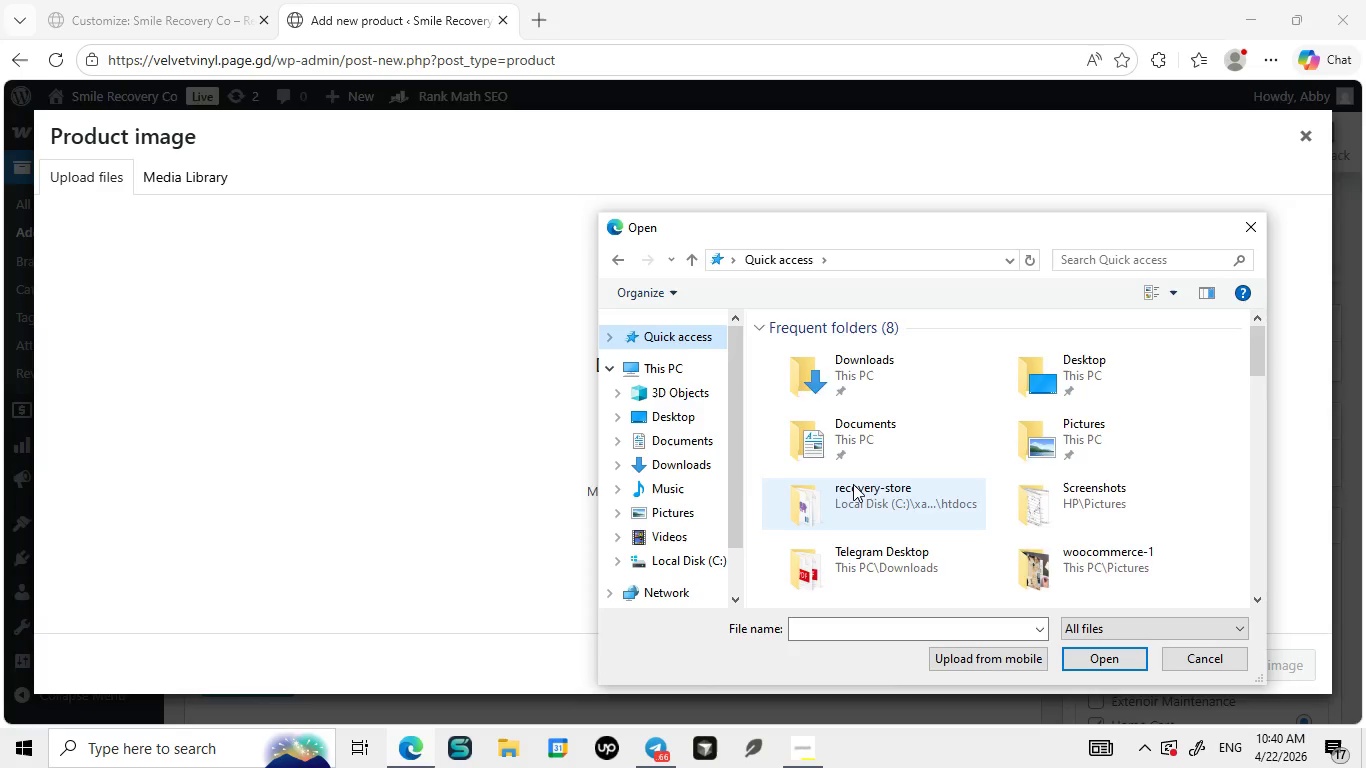 
scroll: coordinate [853, 484], scroll_direction: down, amount: 2.0
 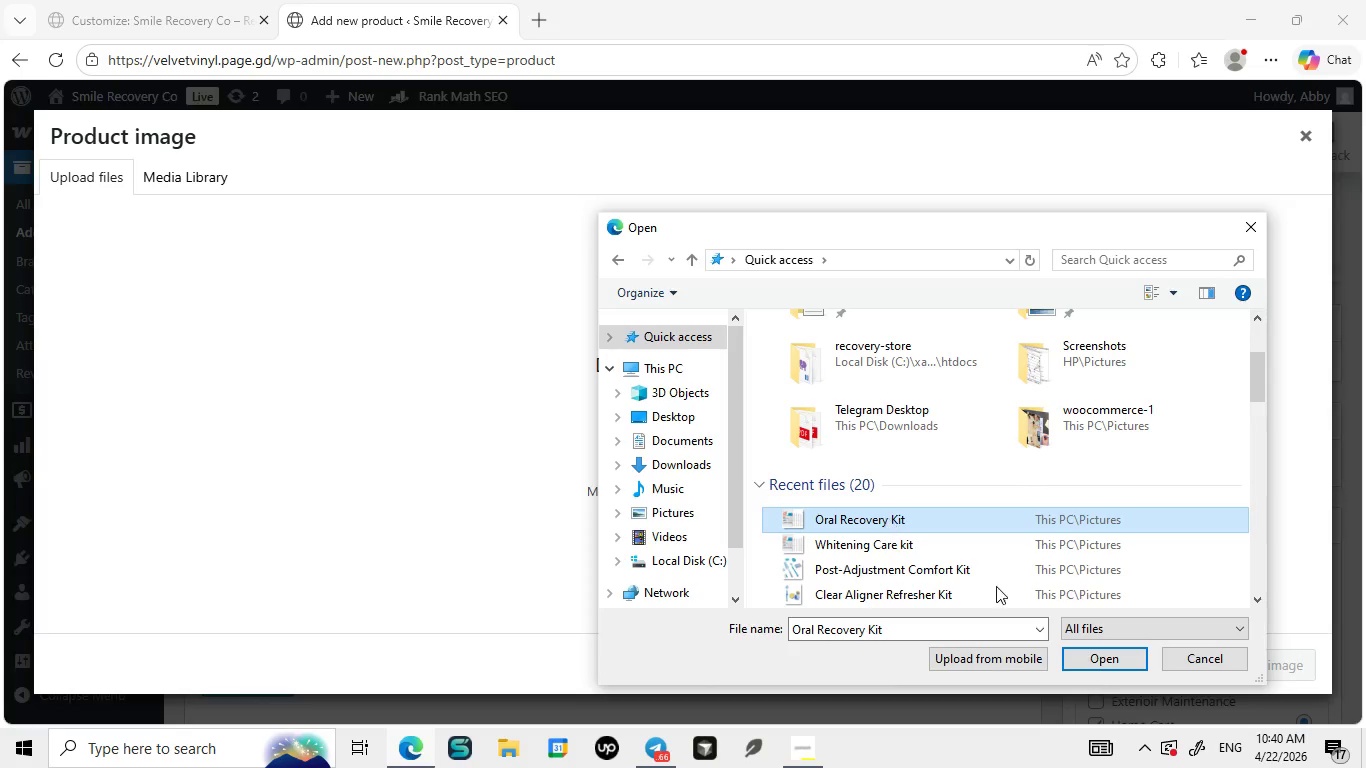 
left_click([885, 515])
 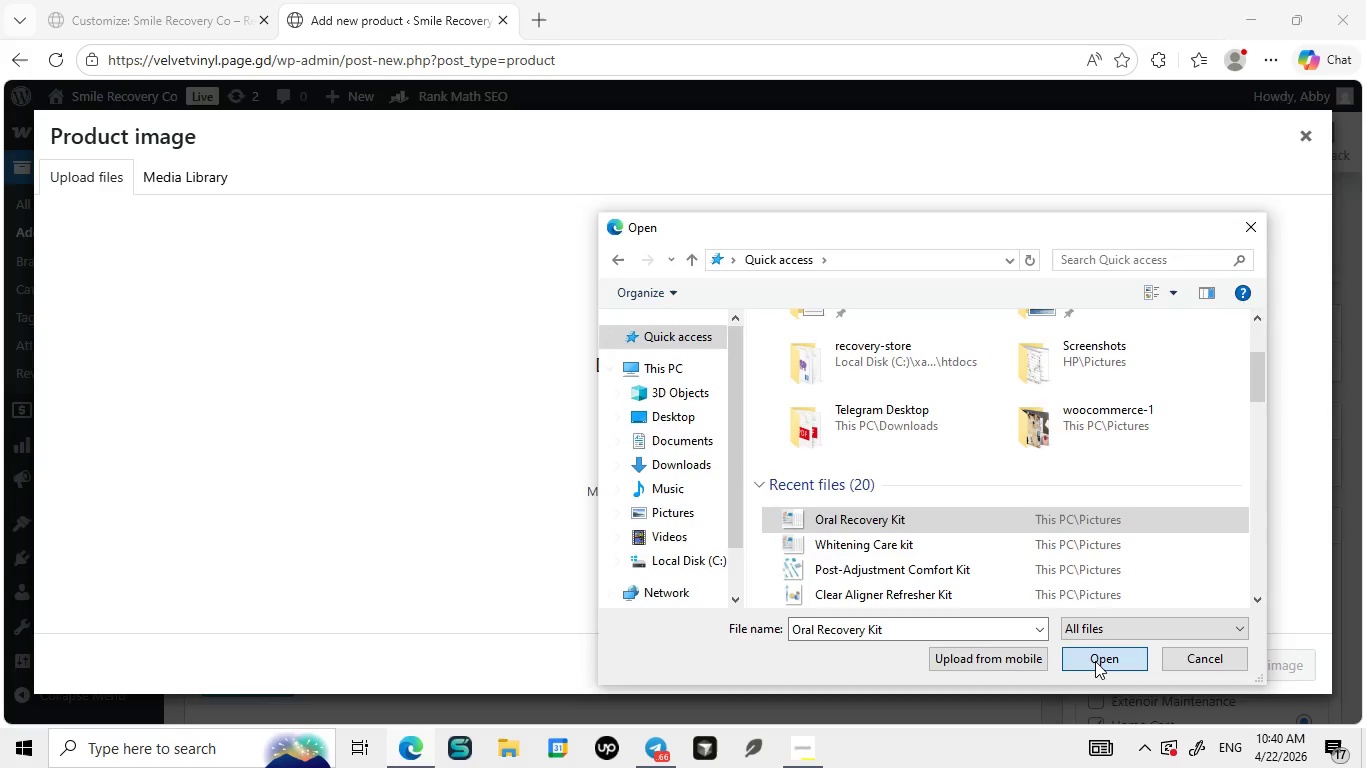 
left_click([1095, 661])
 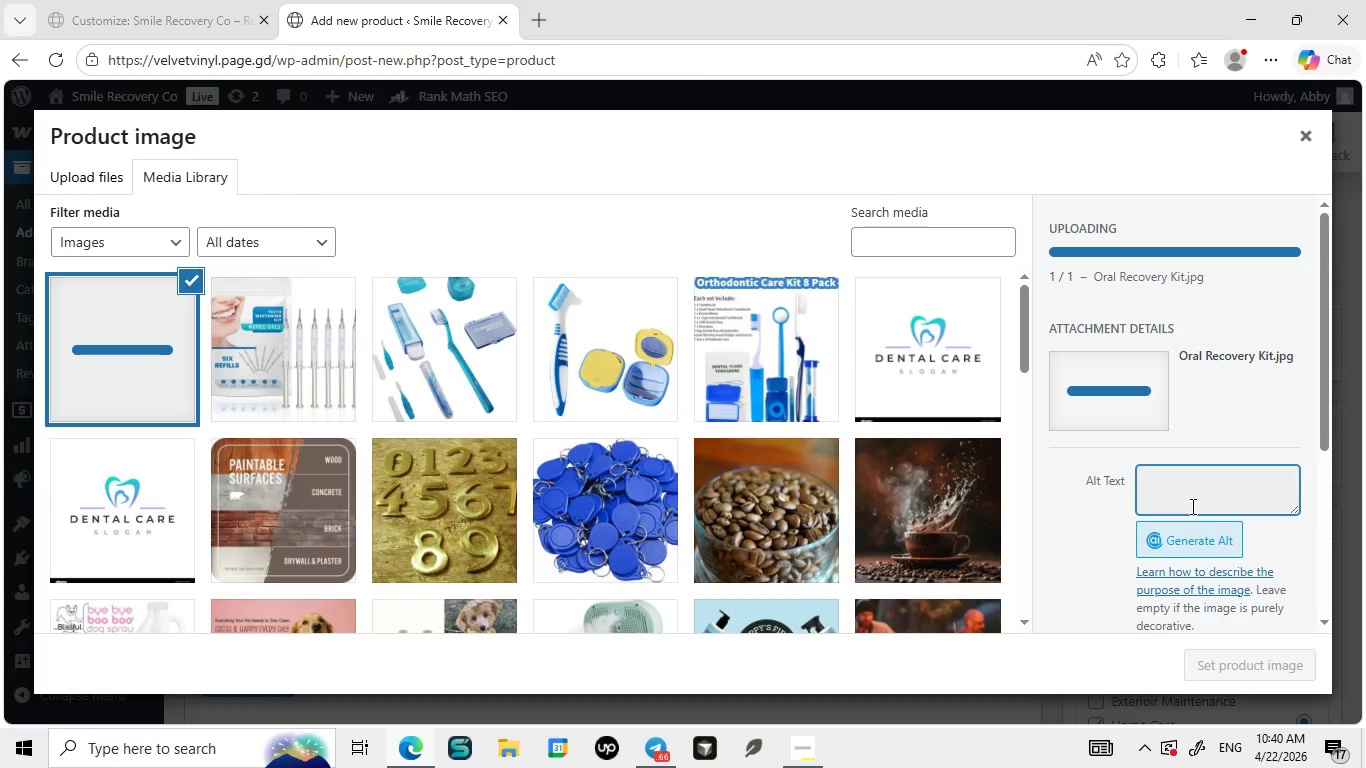 
left_click([1191, 506])
 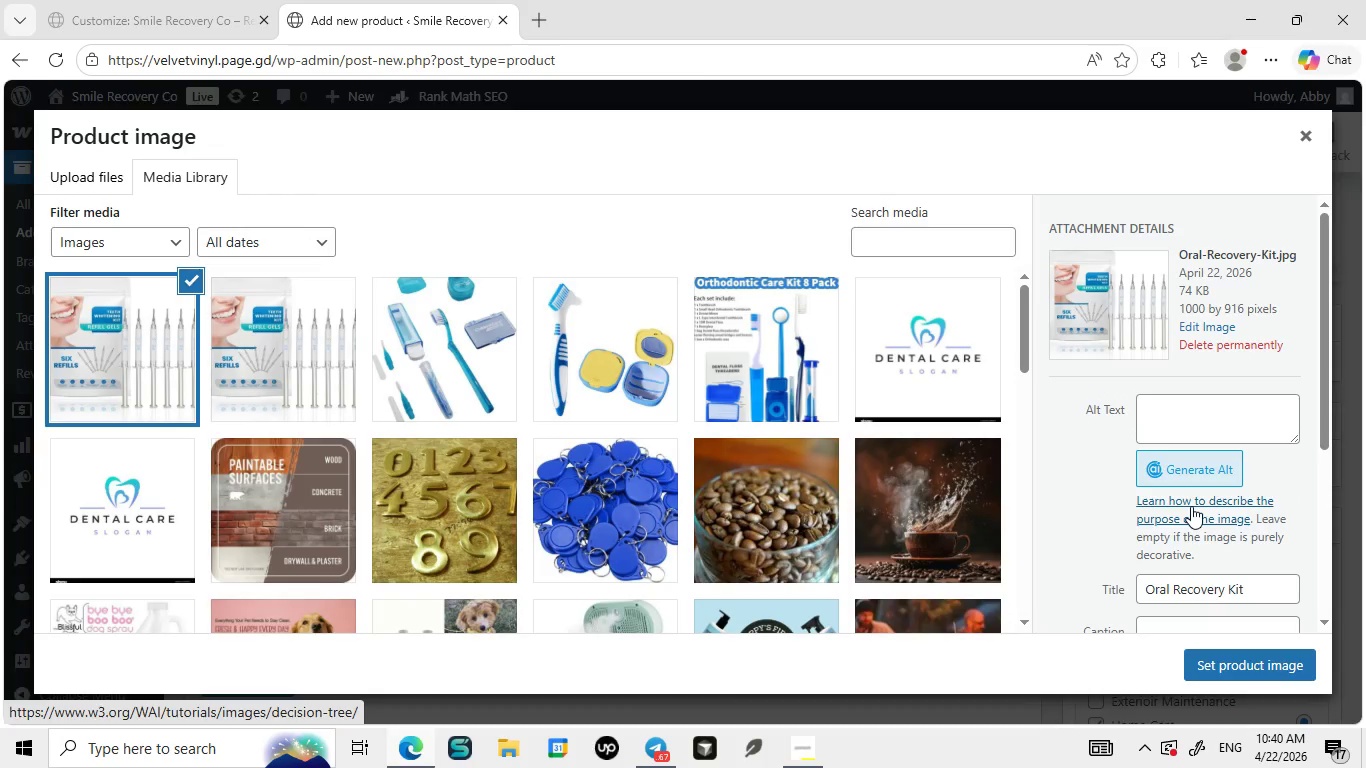 
left_click([1172, 405])
 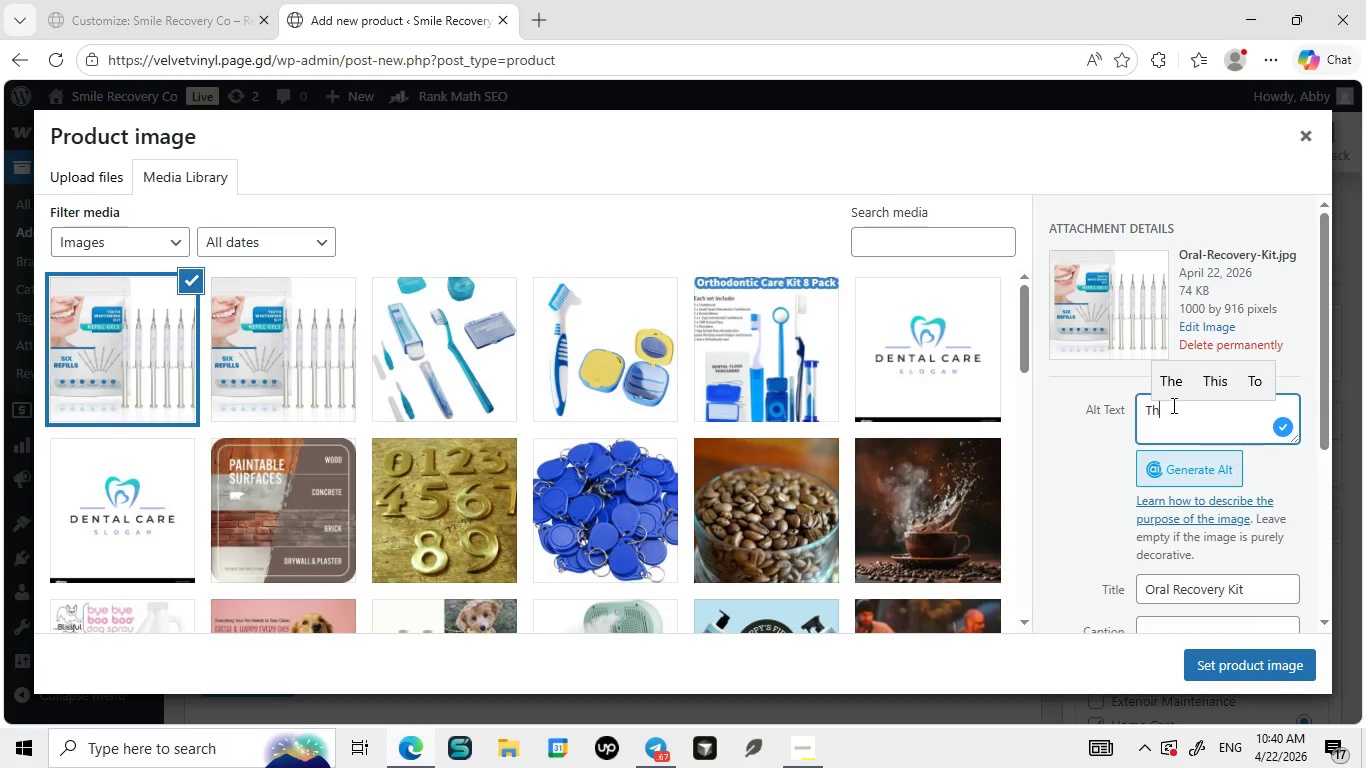 
type(This V)
key(Backspace)
 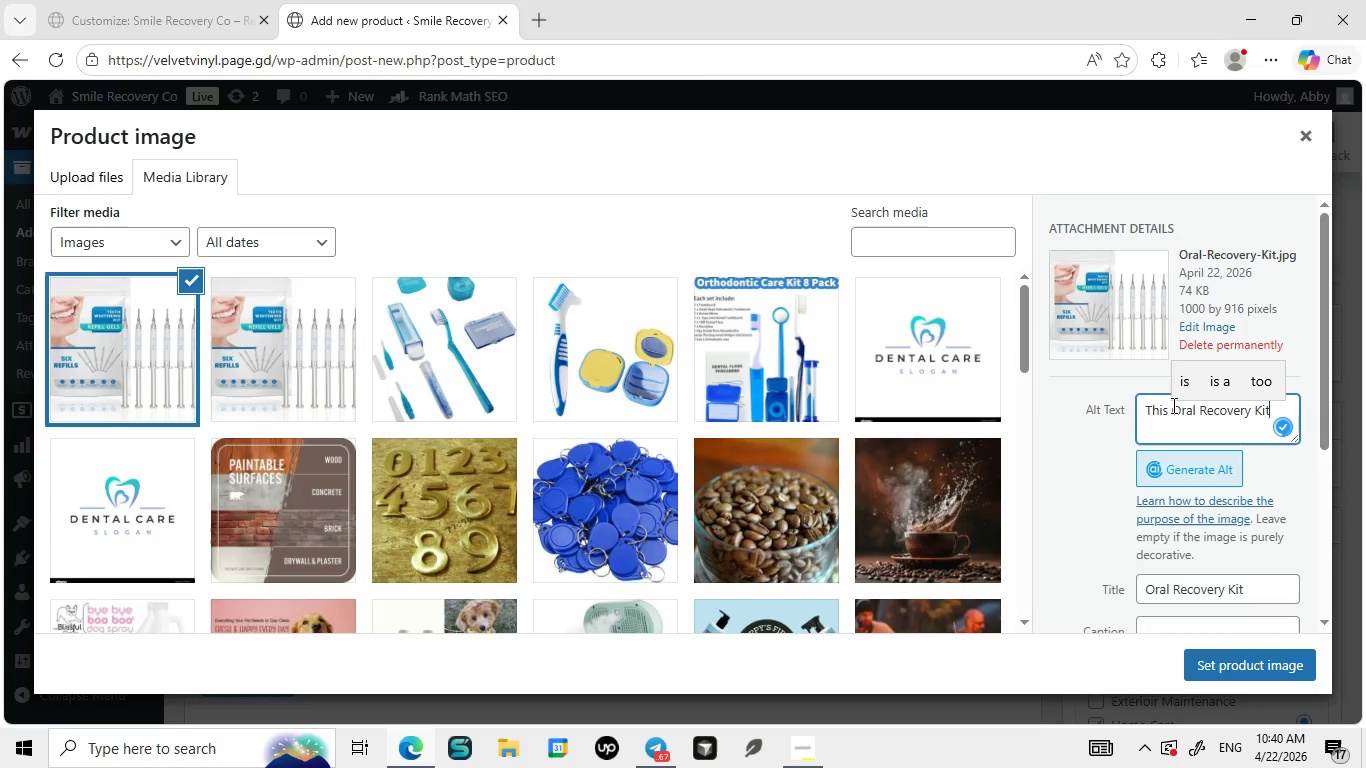 
key(Control+ControlLeft)
 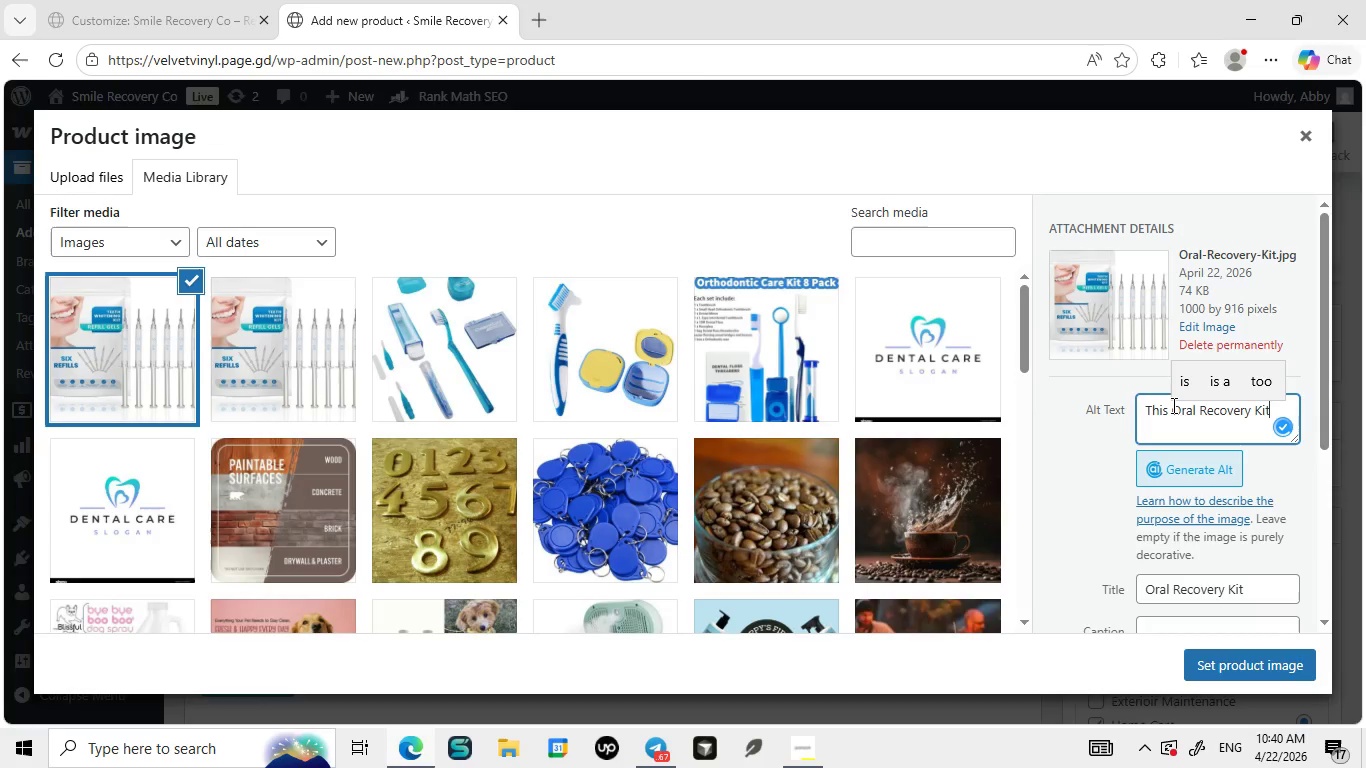 
key(Control+V)
 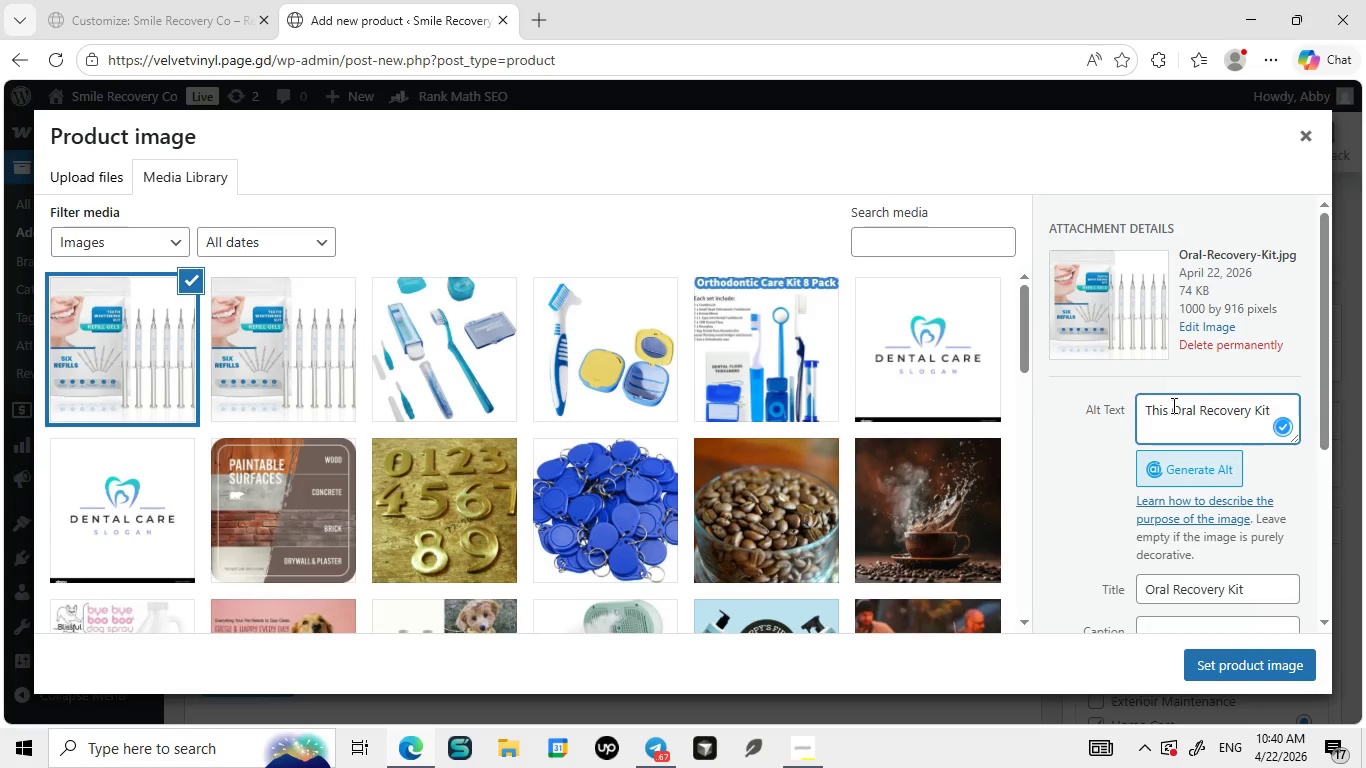 
type( supprts)
key(Backspace)
key(Backspace)
key(Backspace)
key(Backspace)
key(Backspace)
key(Backspace)
 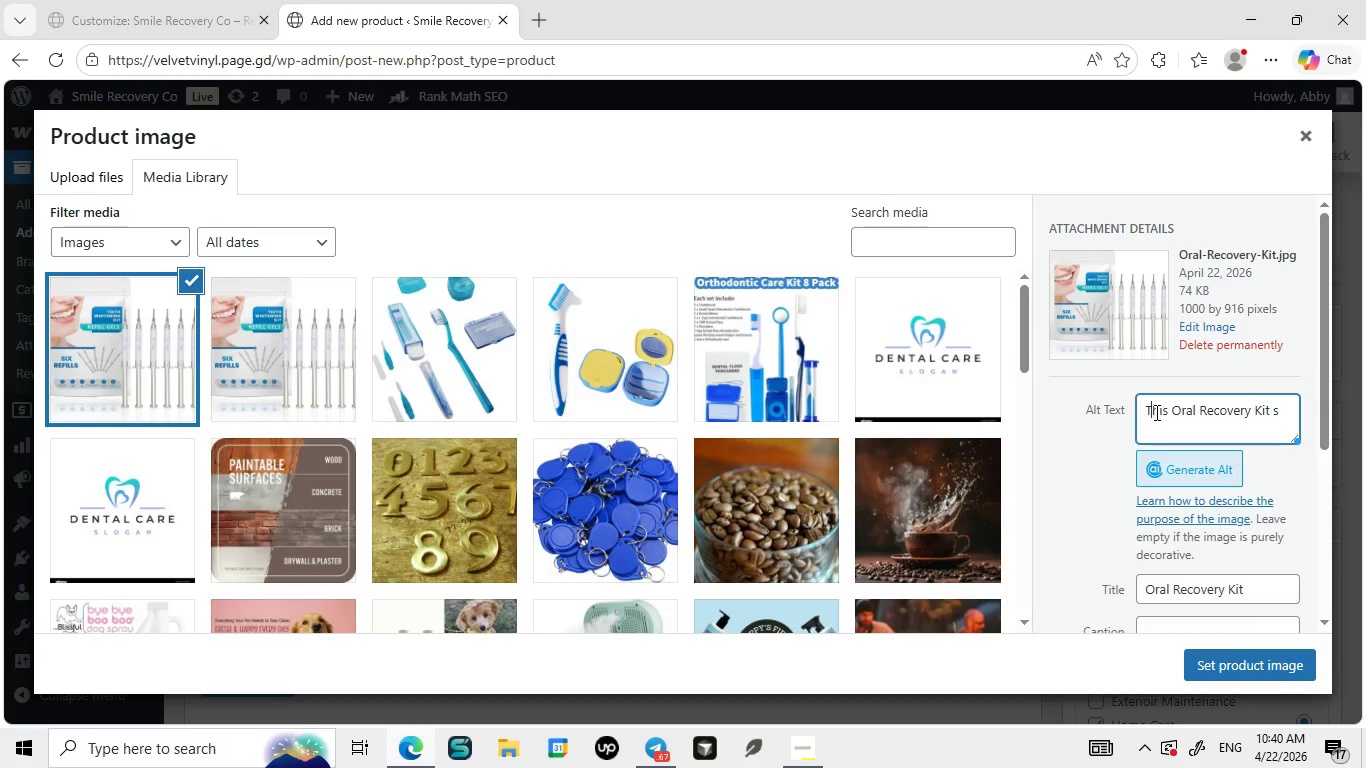 
double_click([1155, 412])
 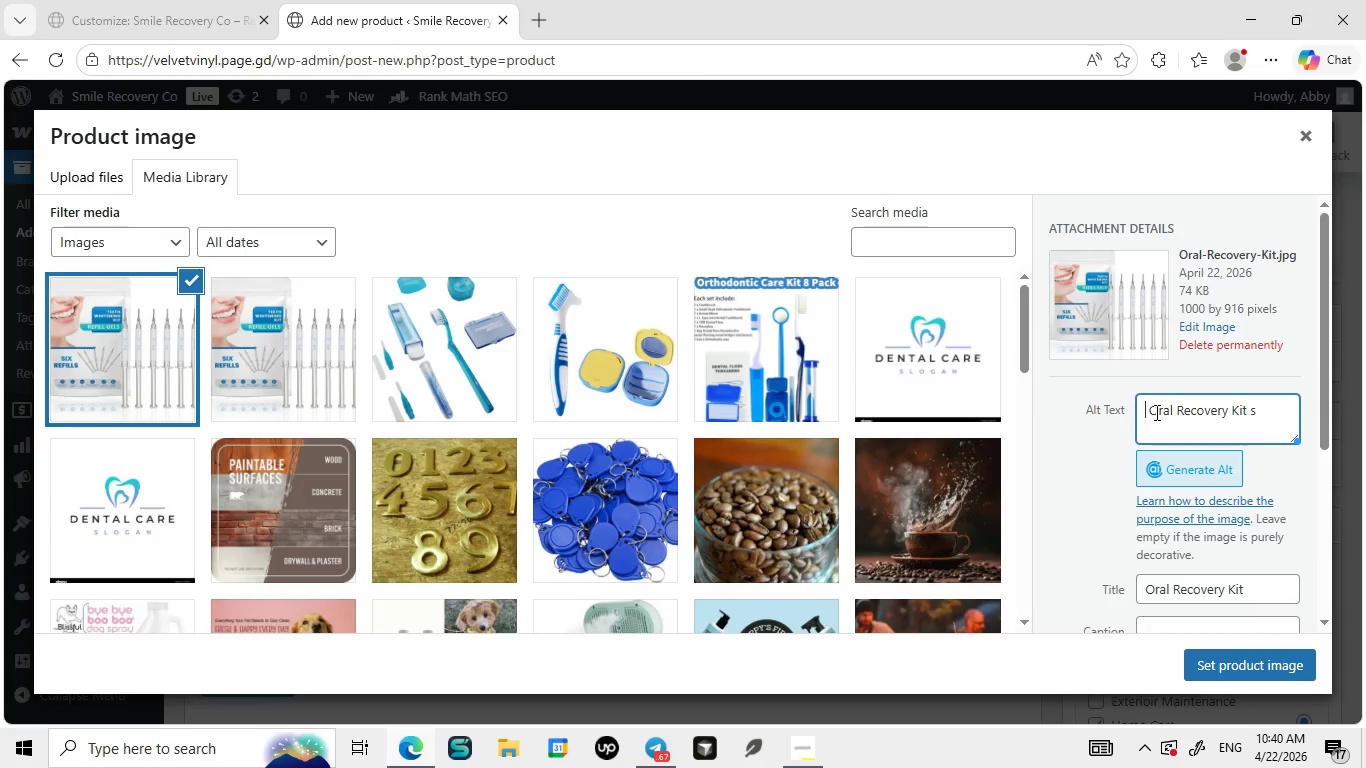 
key(Backspace)
 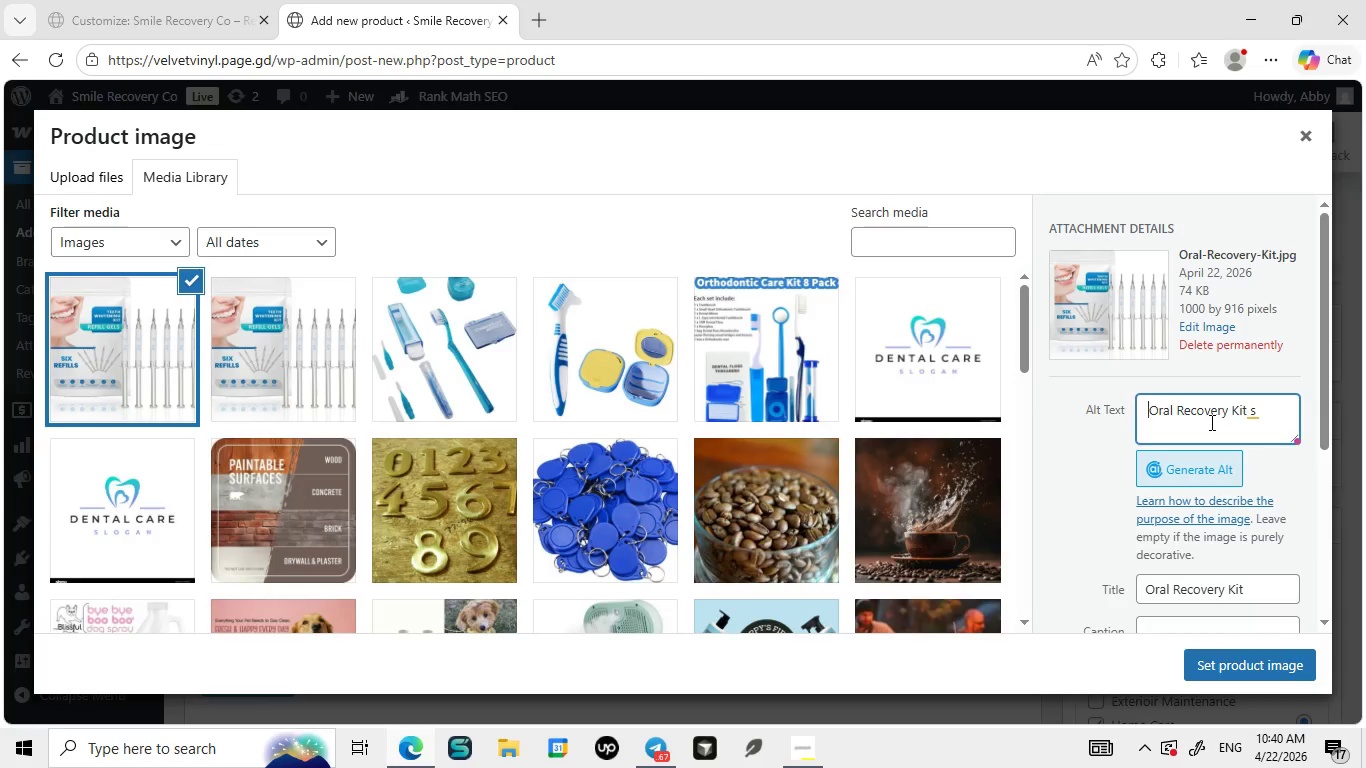 
key(ArrowRight)
 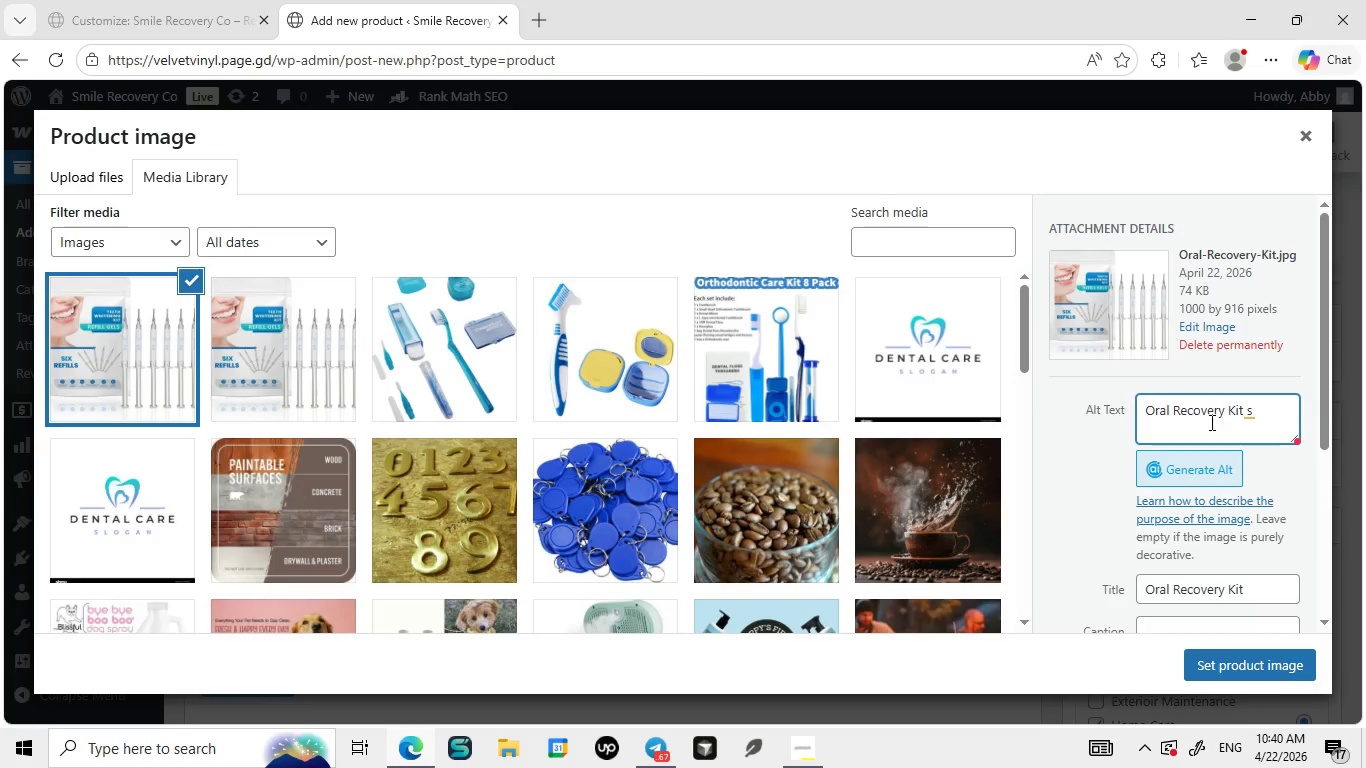 
key(Backspace)
 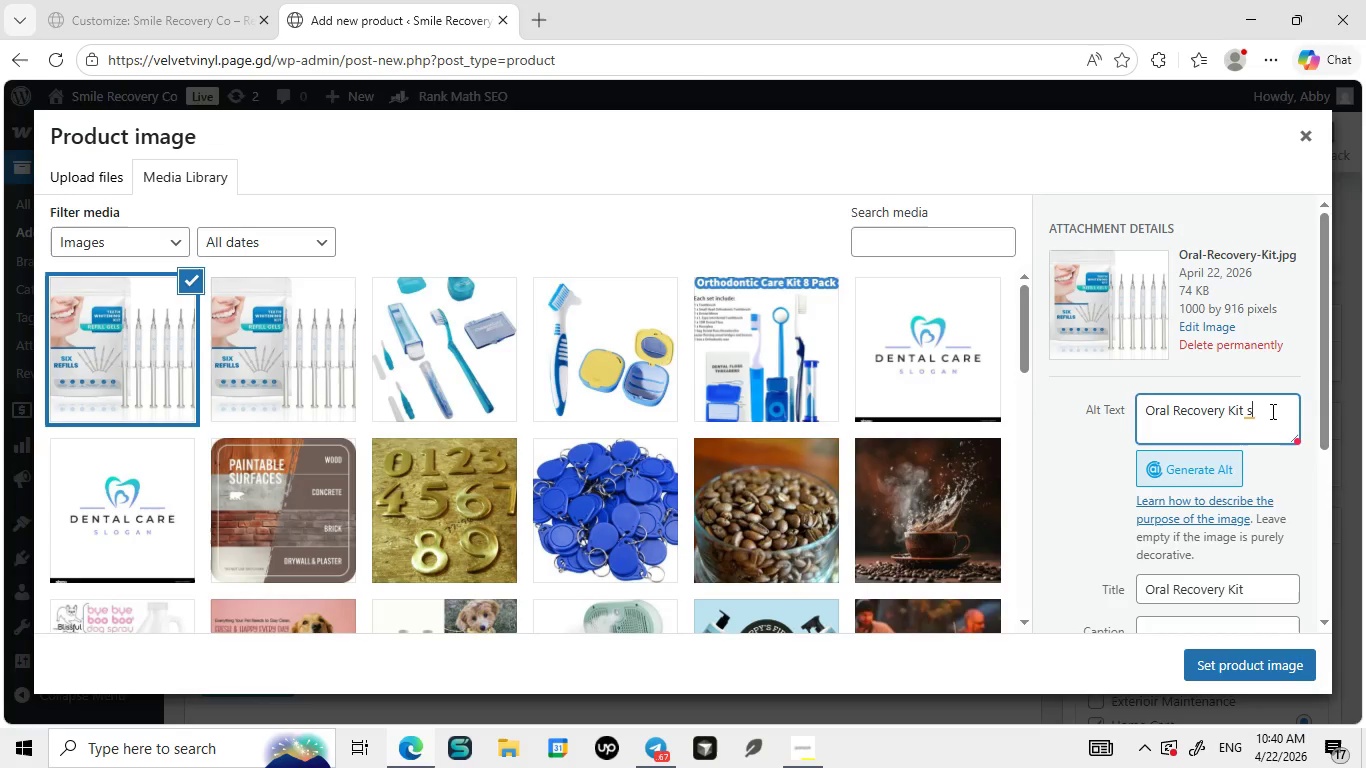 
left_click([1271, 411])
 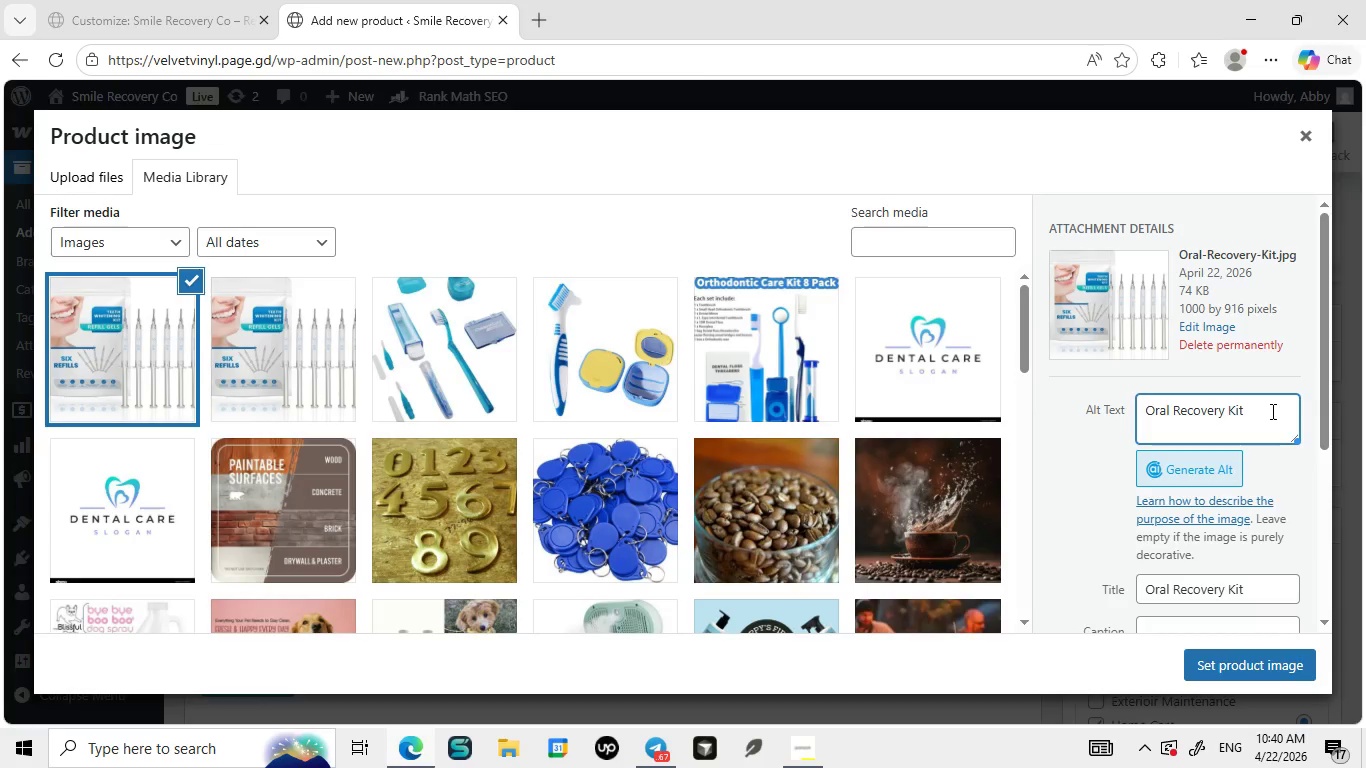 
key(Backspace)
type(with toothbrush rinse and dental care tools.)
 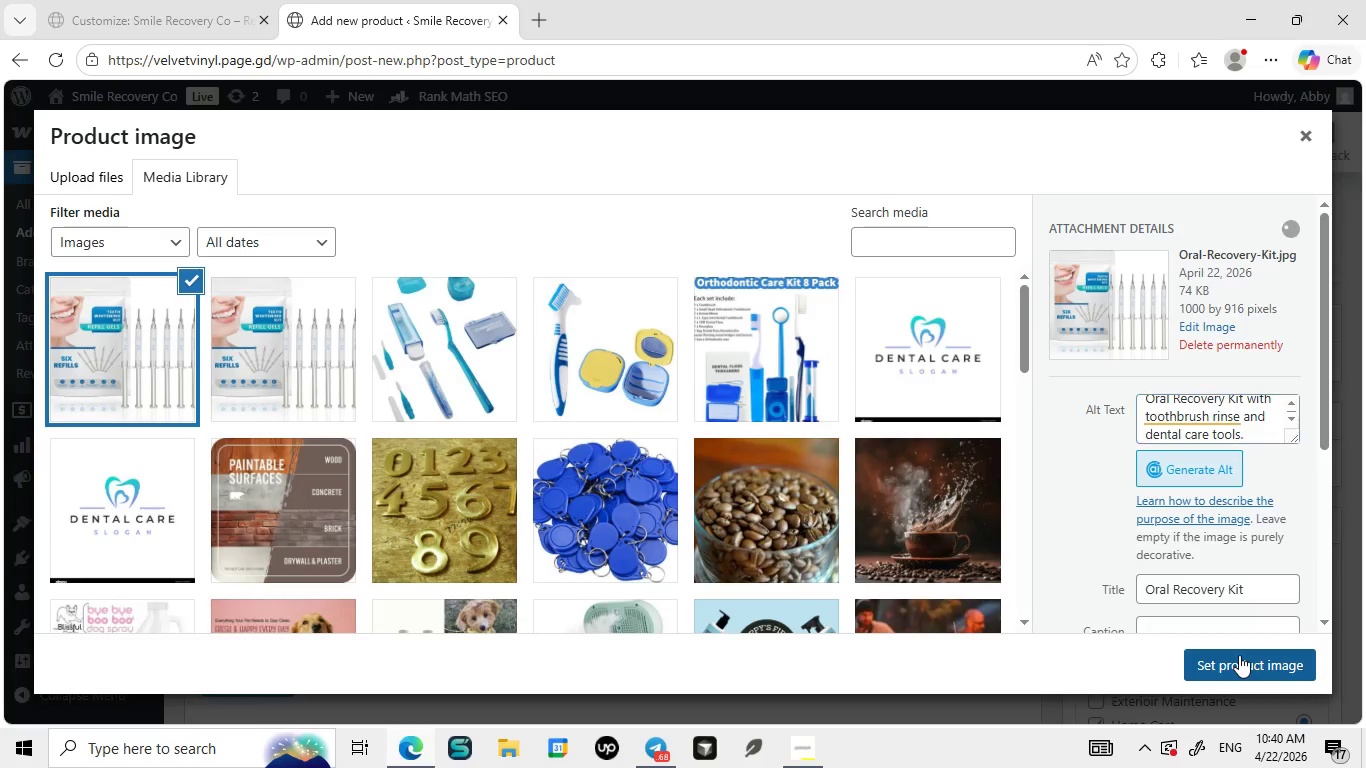 
left_click([1239, 655])
 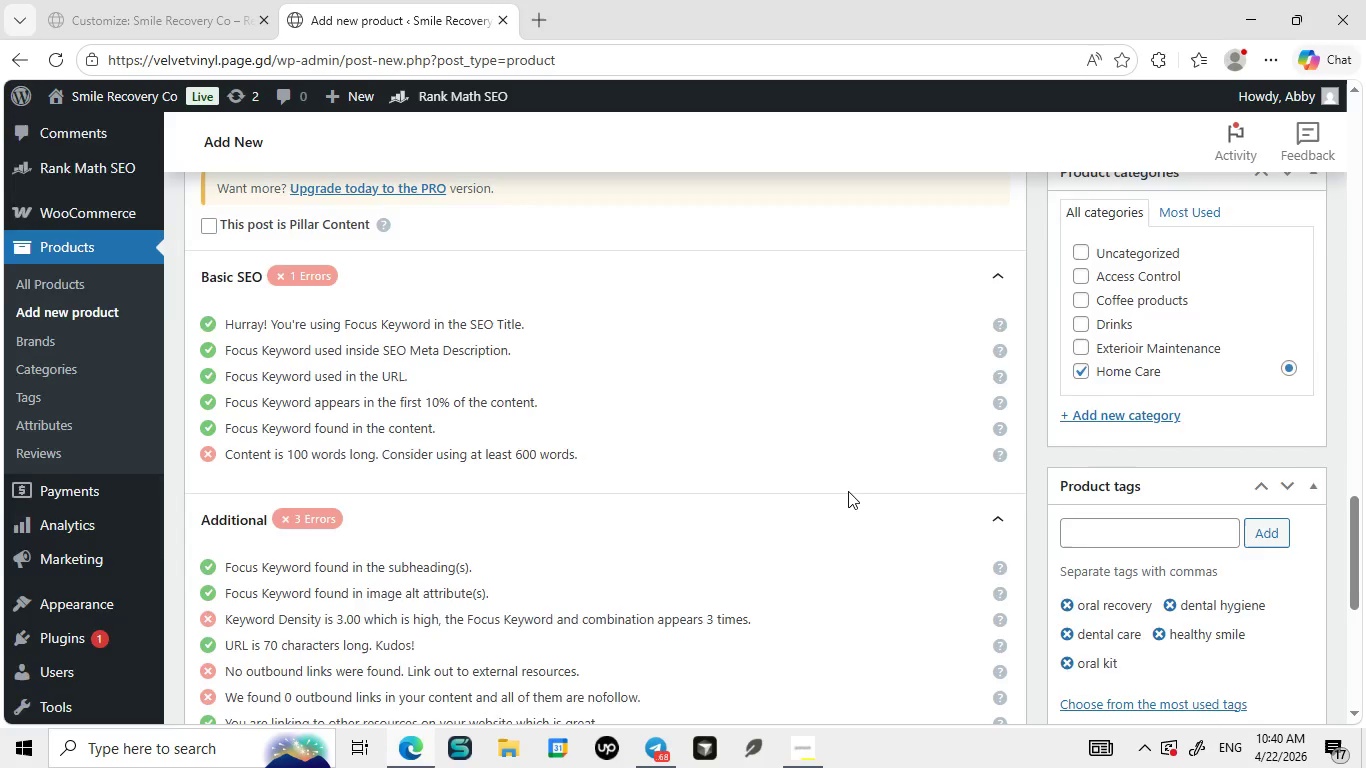 
wait(10.23)
 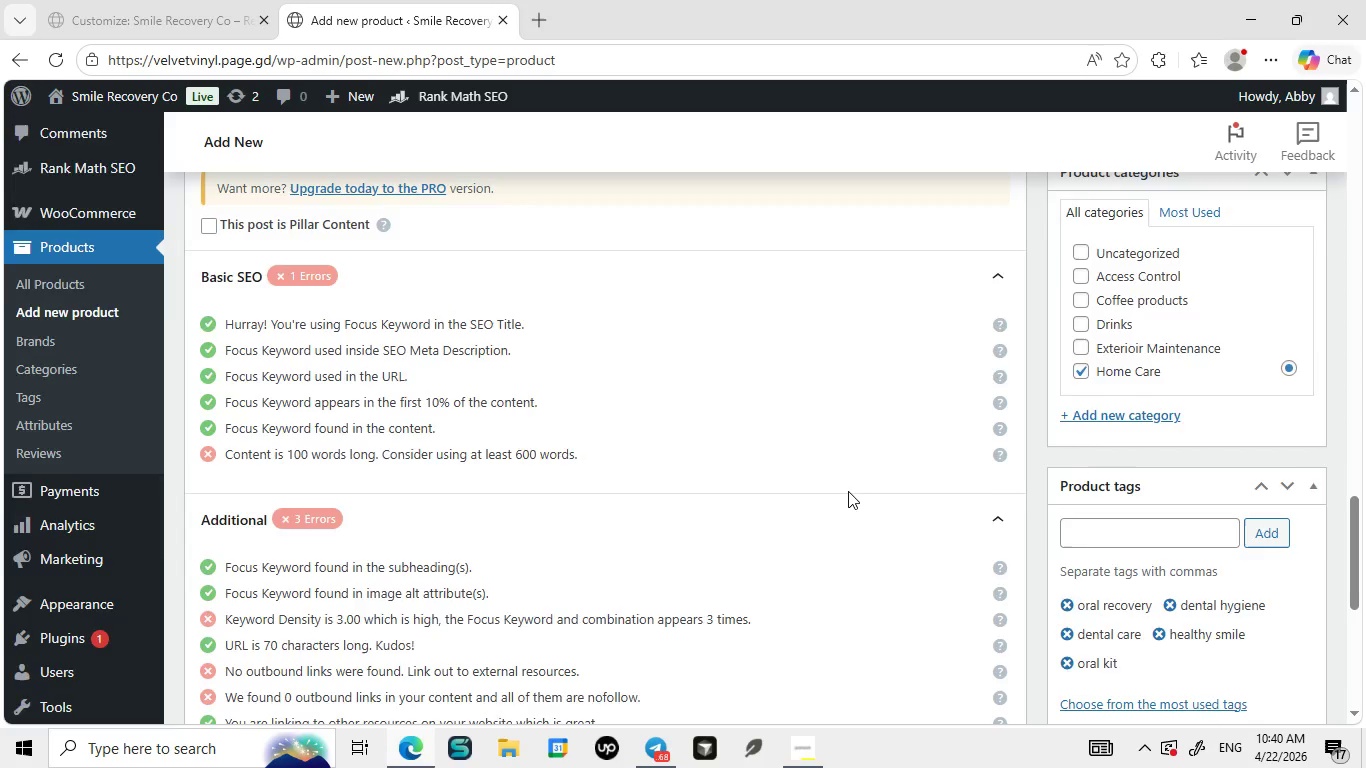 
left_click([448, 606])
 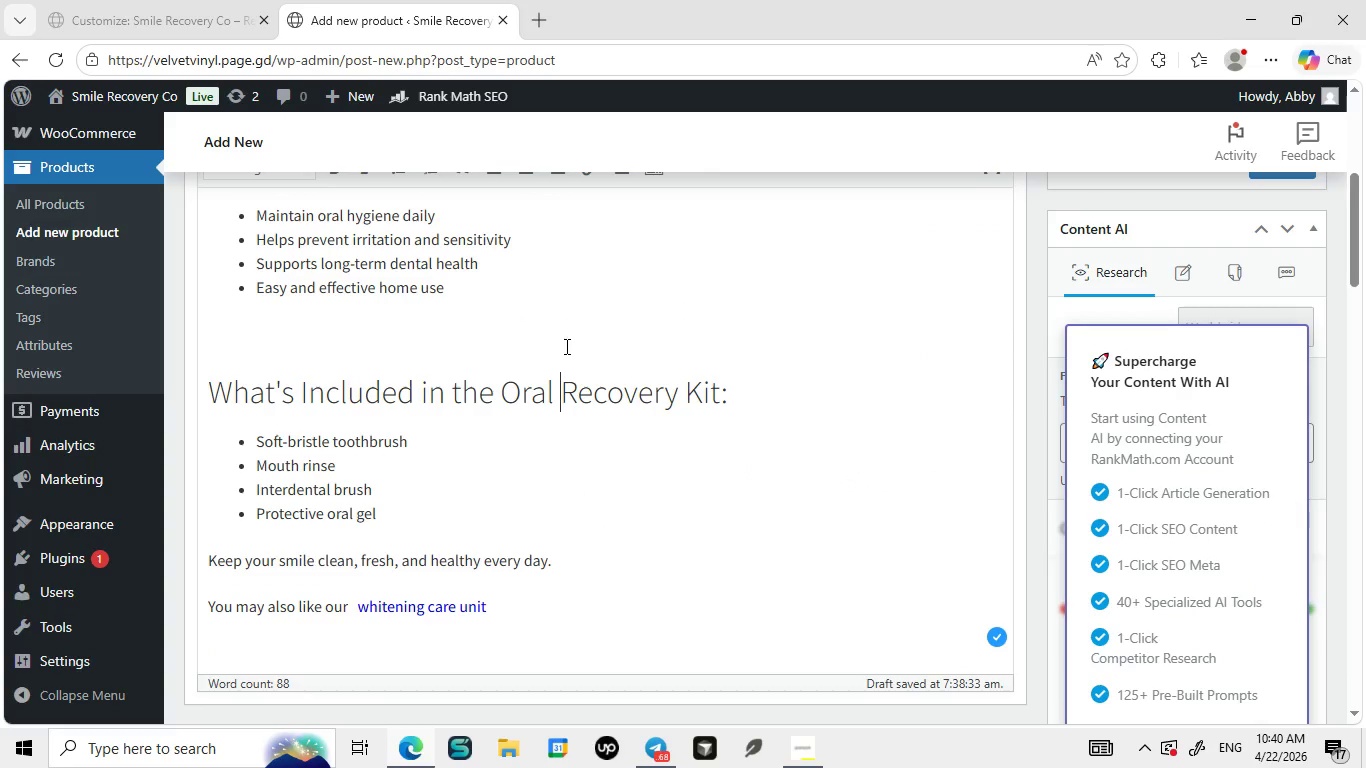 
left_click([565, 346])
 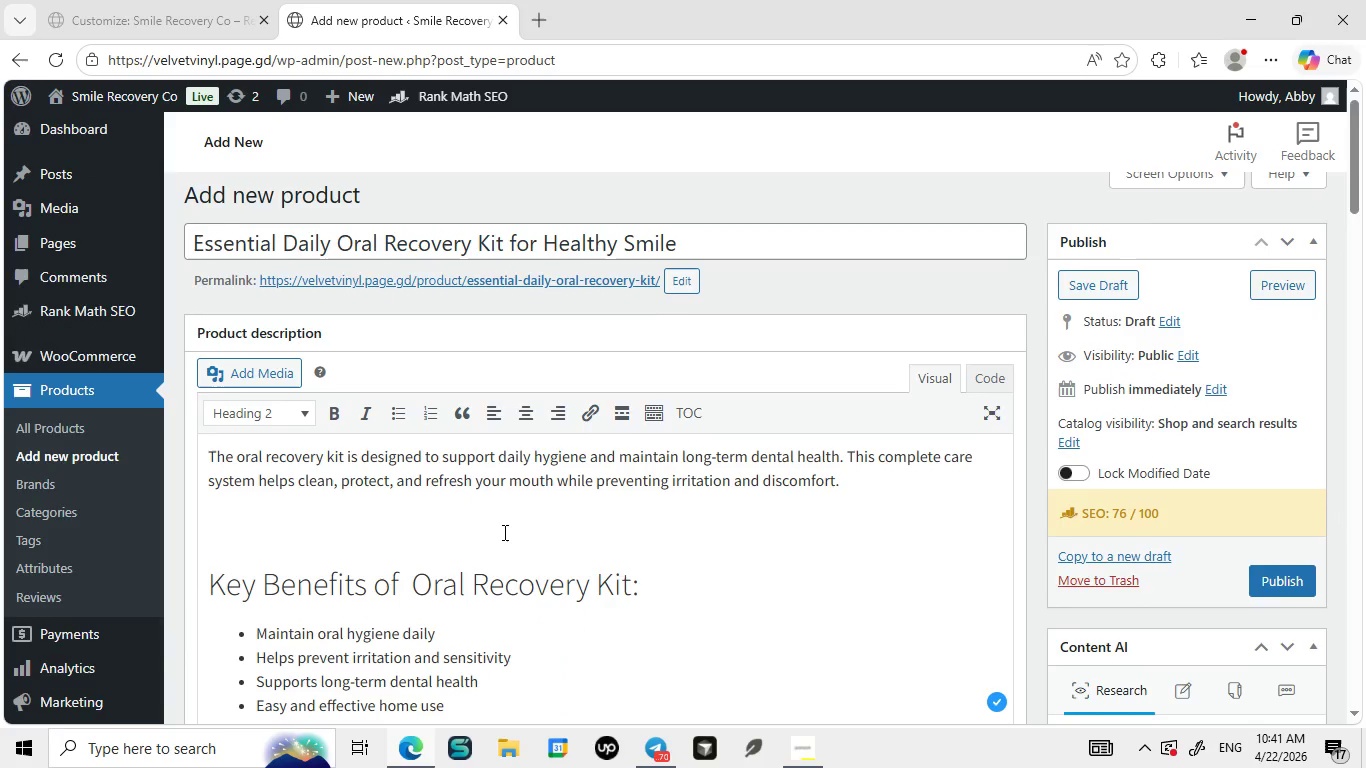 
wait(16.47)
 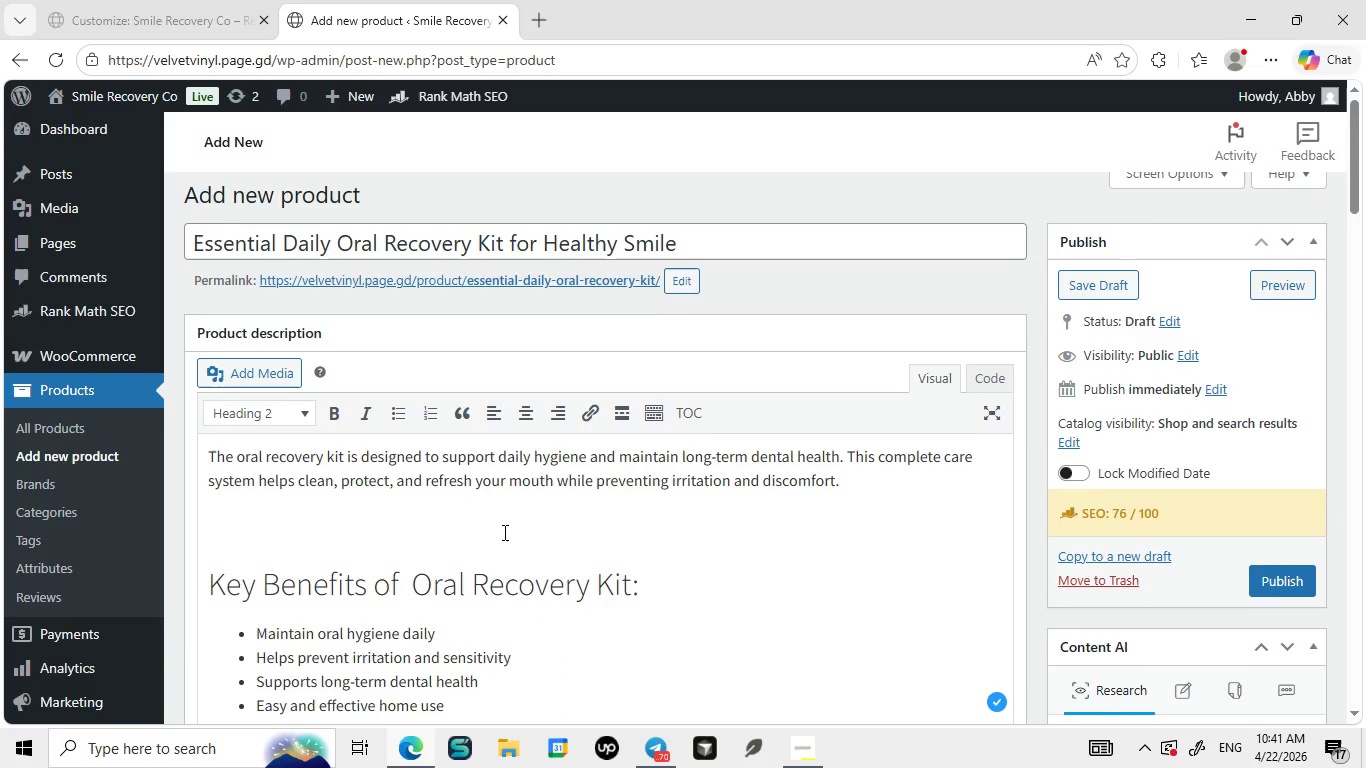 
left_click([547, 22])
 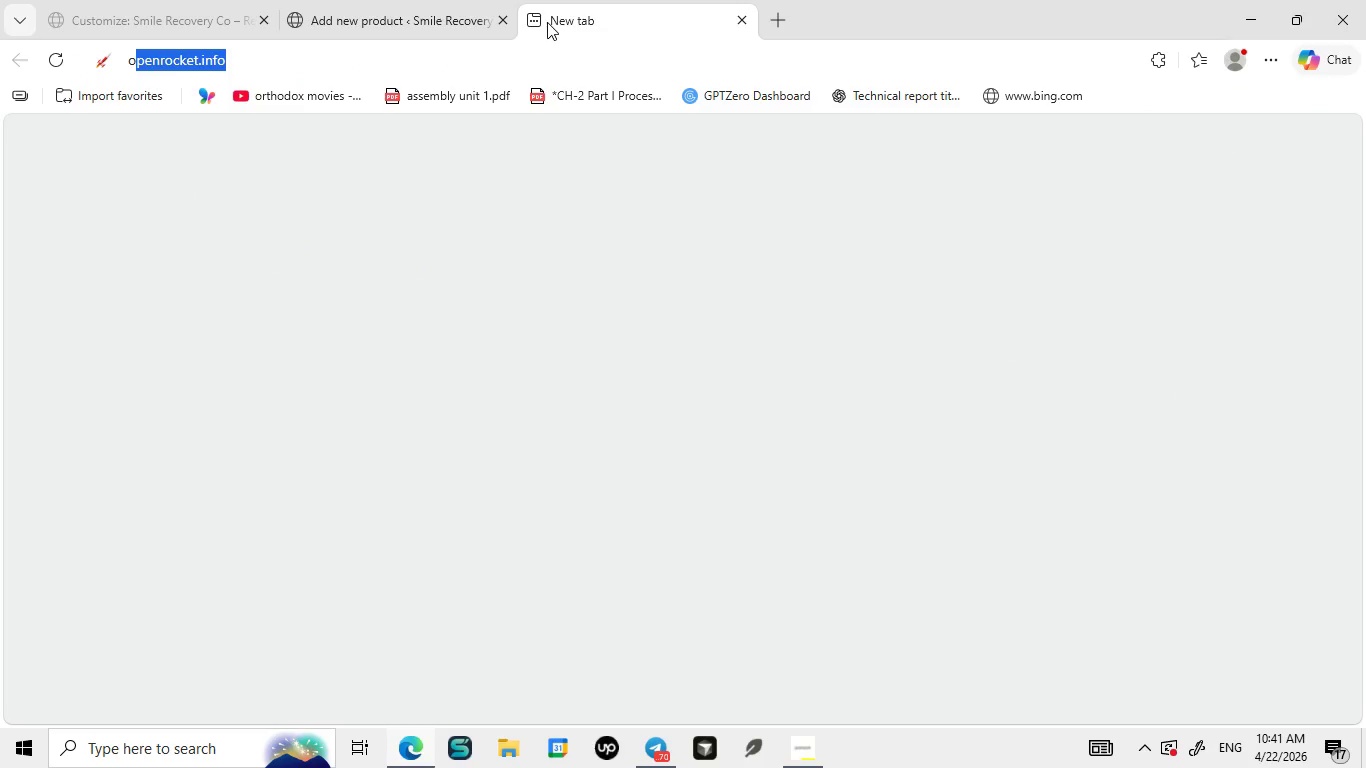 
type(oral recovery kit what is it)
 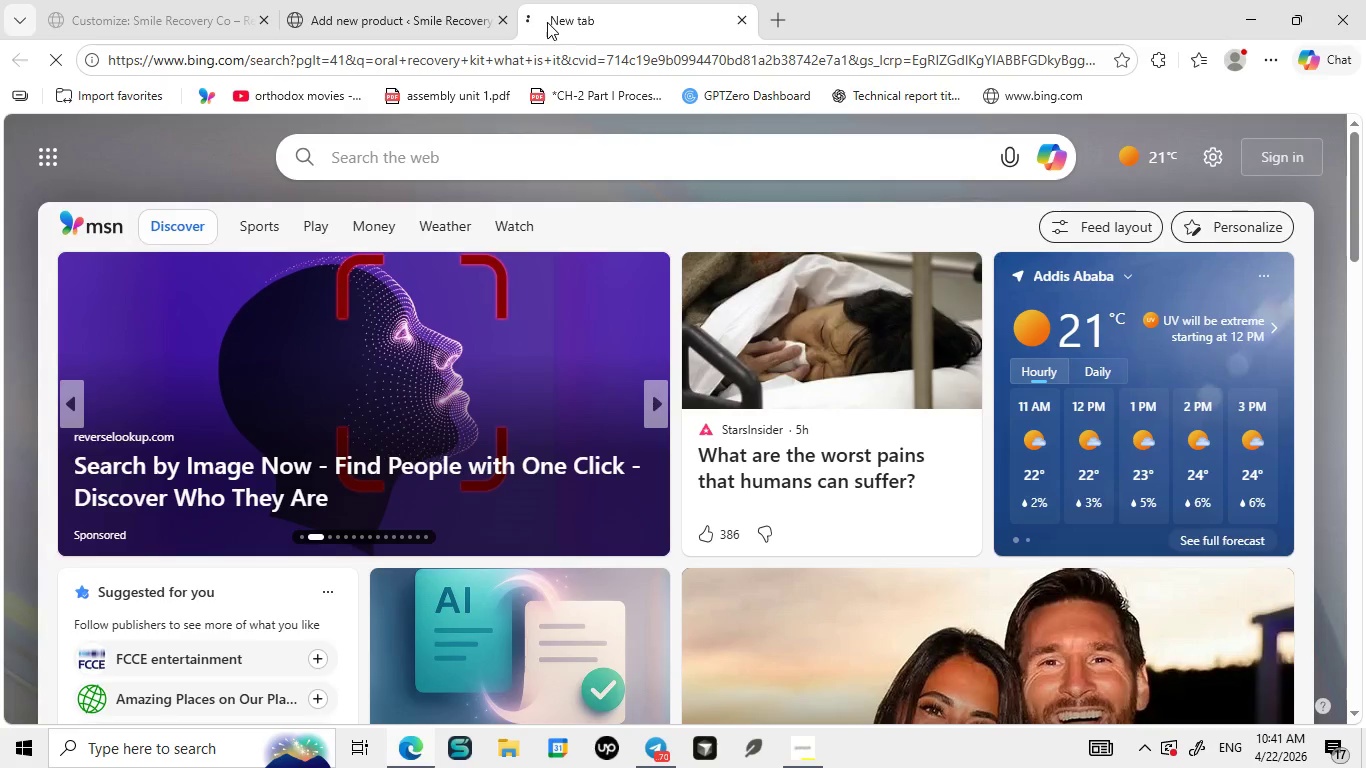 
key(Enter)
 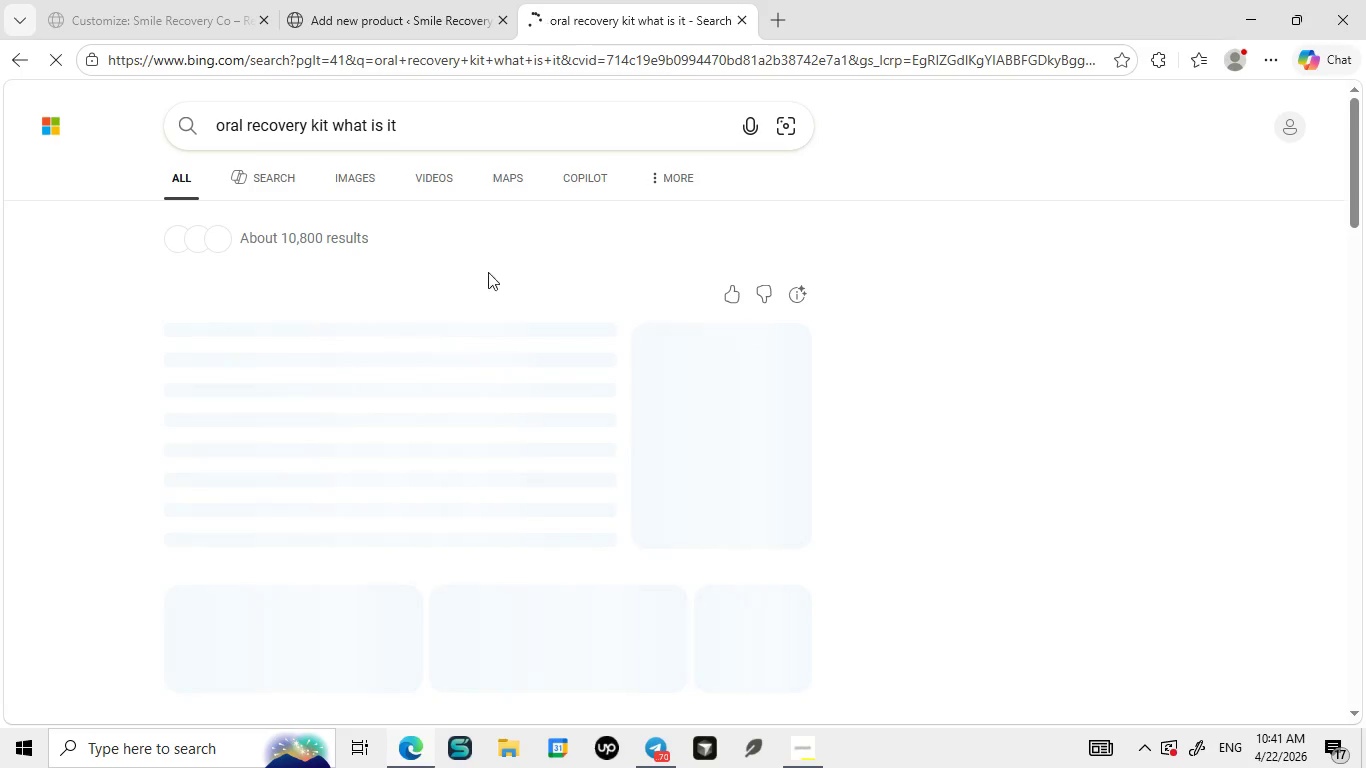 
mouse_move([396, 473])
 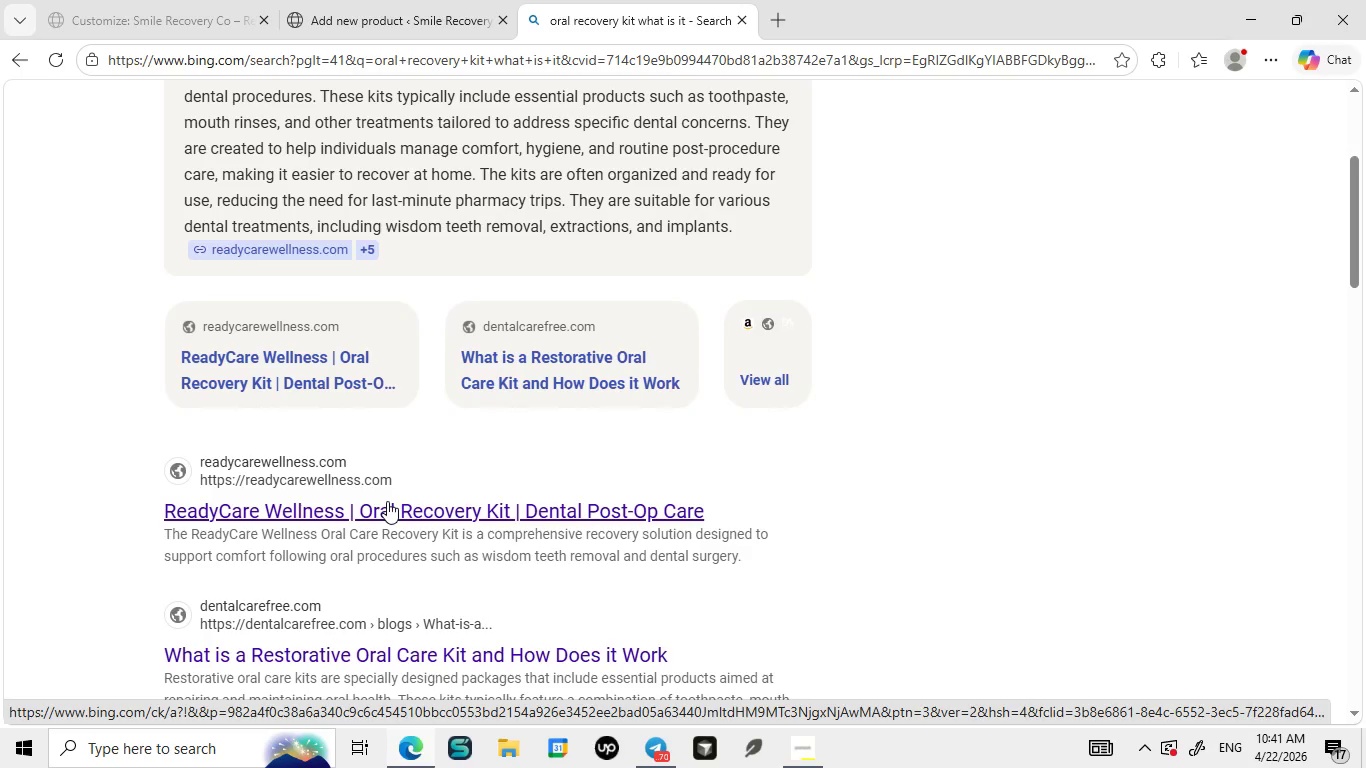 
wait(9.3)
 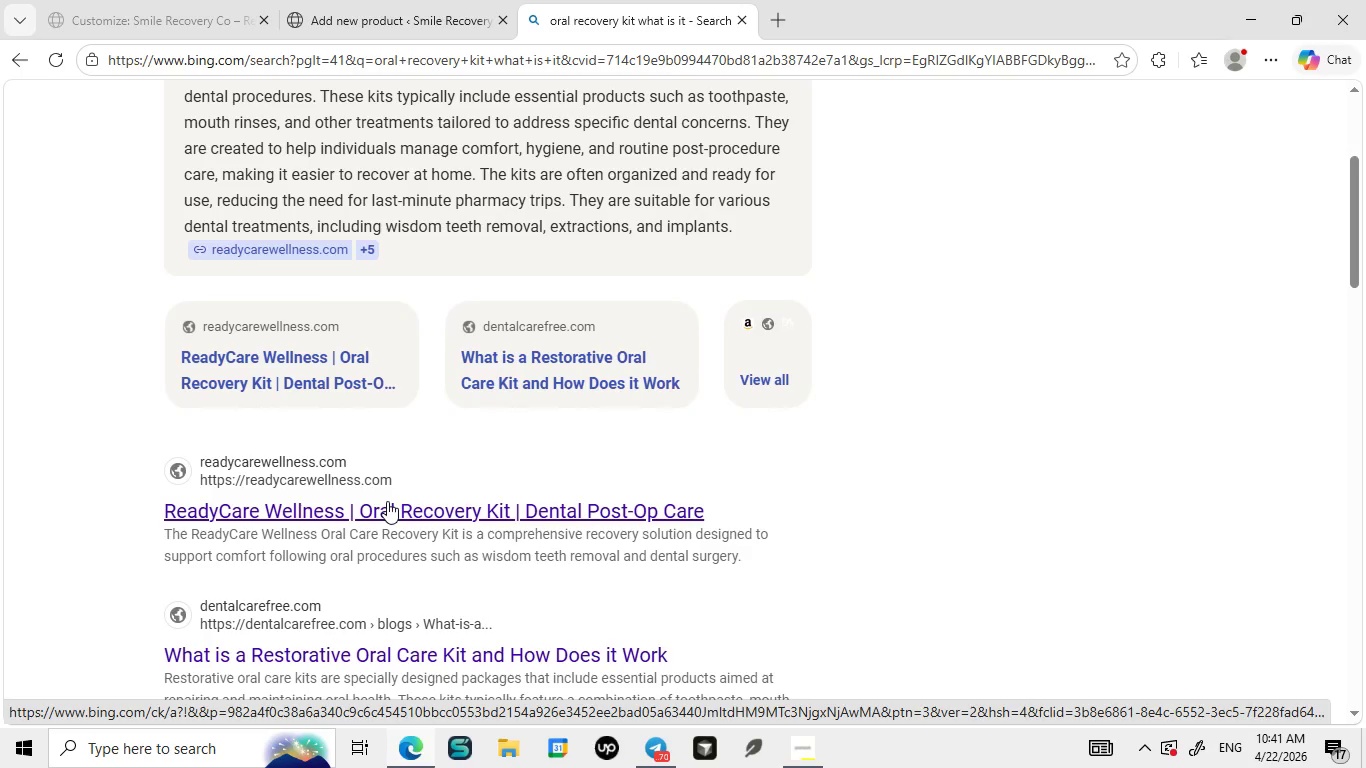 
left_click([308, 401])
 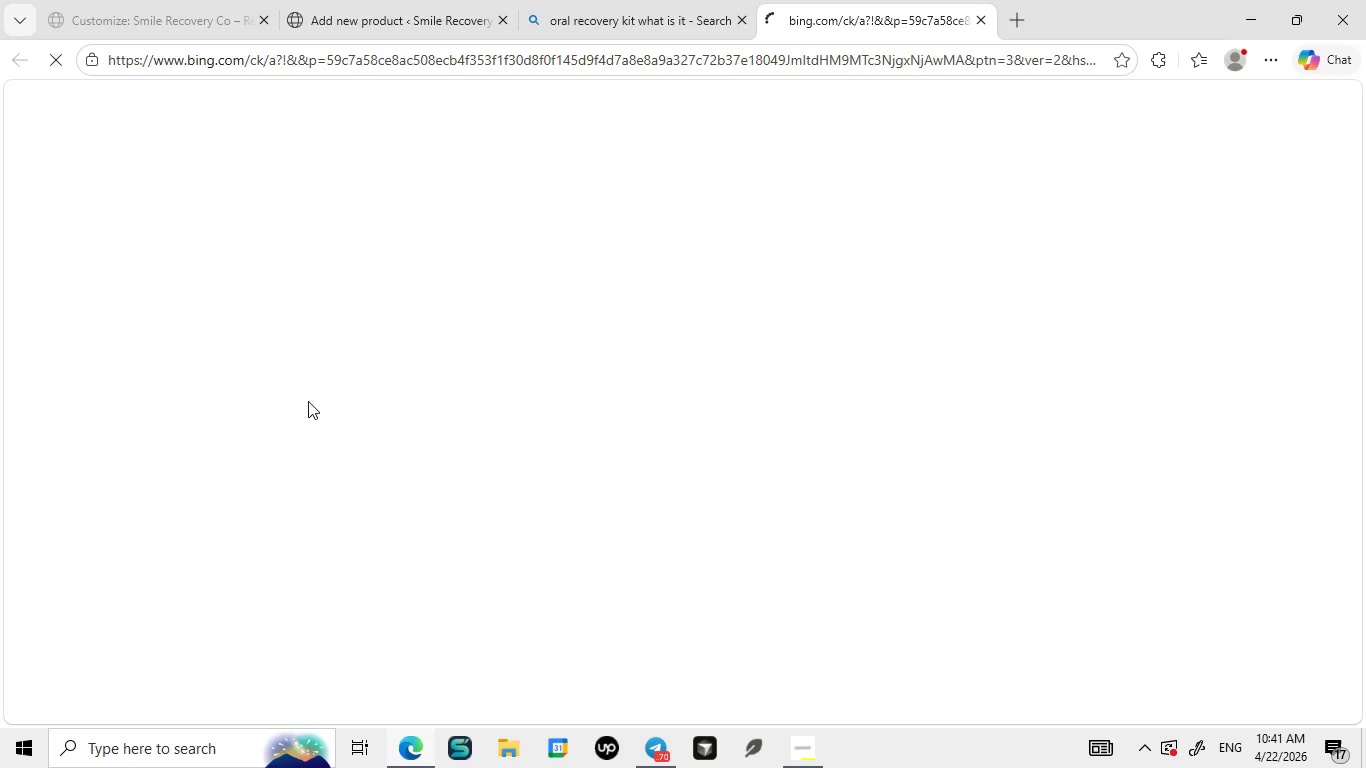 
left_click([581, 0])
 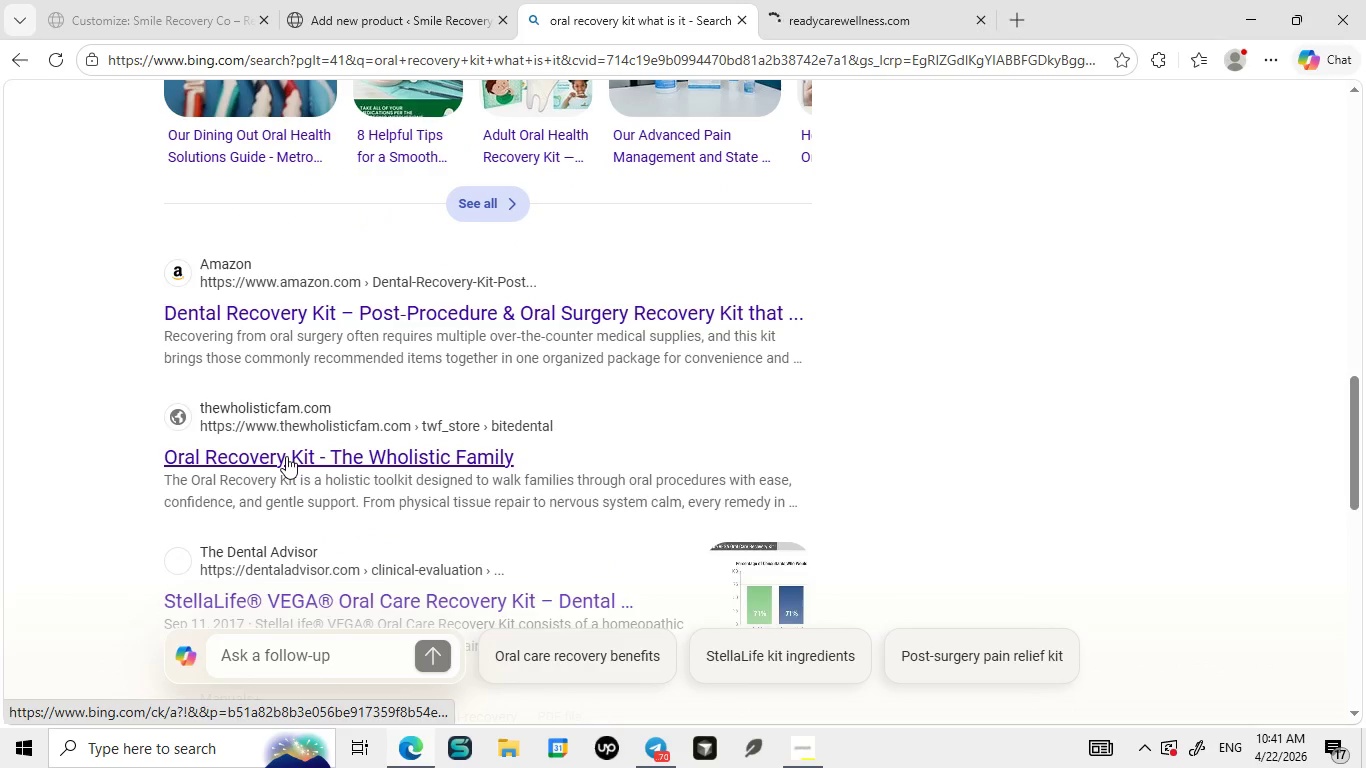 
wait(5.91)
 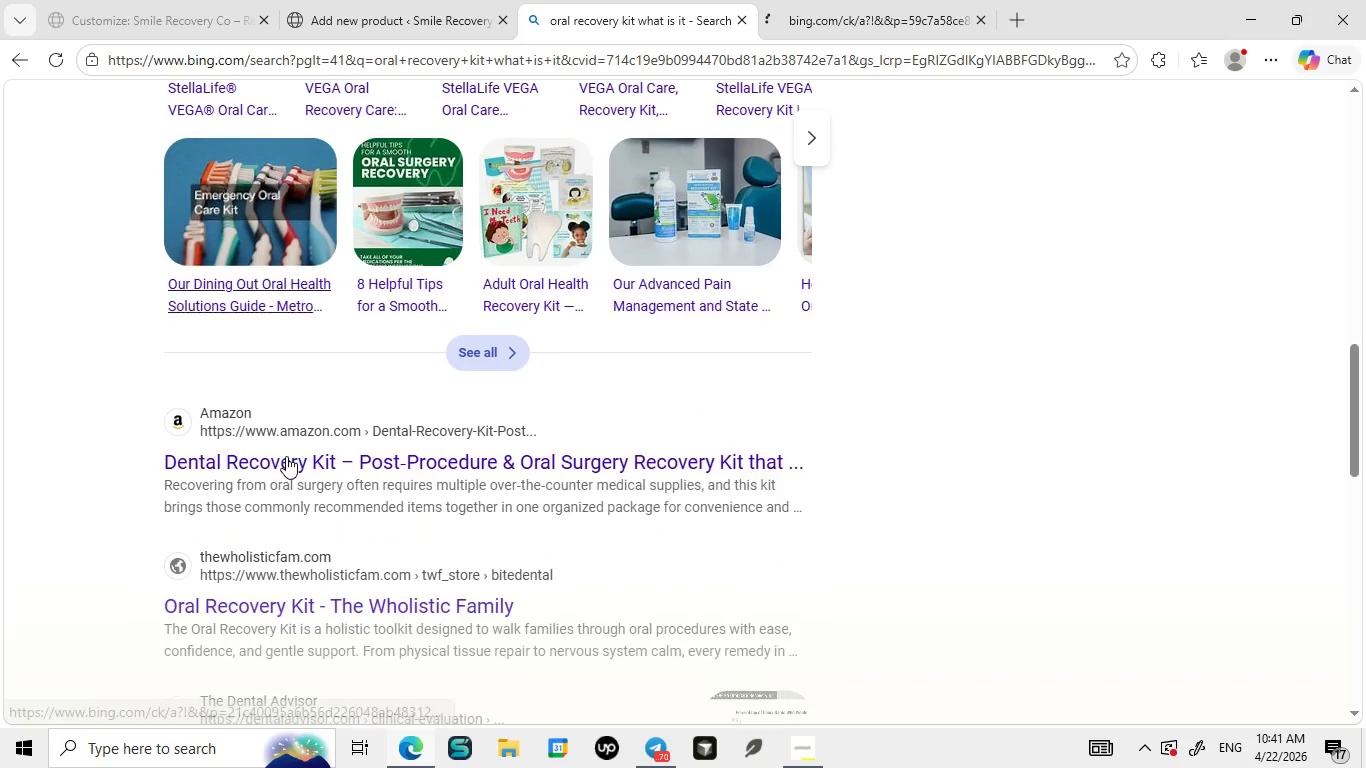 
left_click([286, 456])
 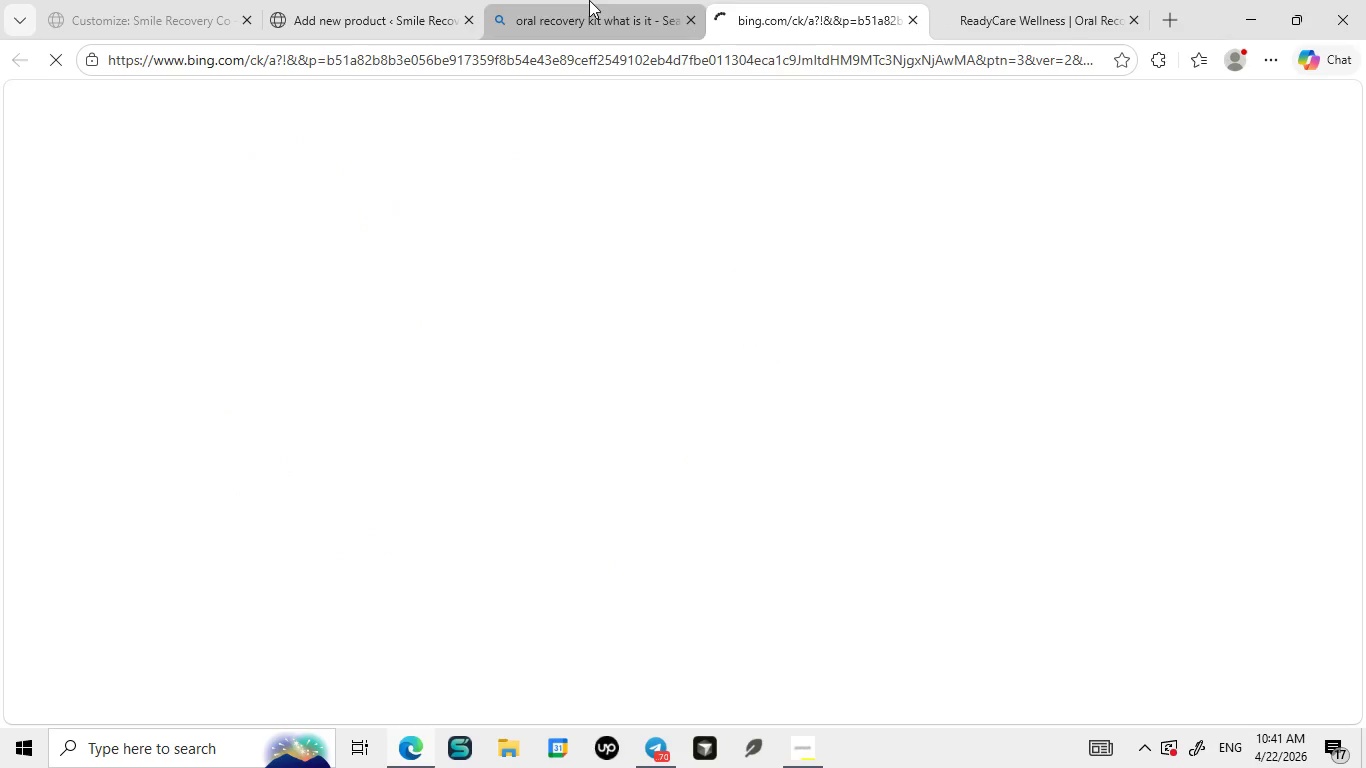 
left_click([589, 0])
 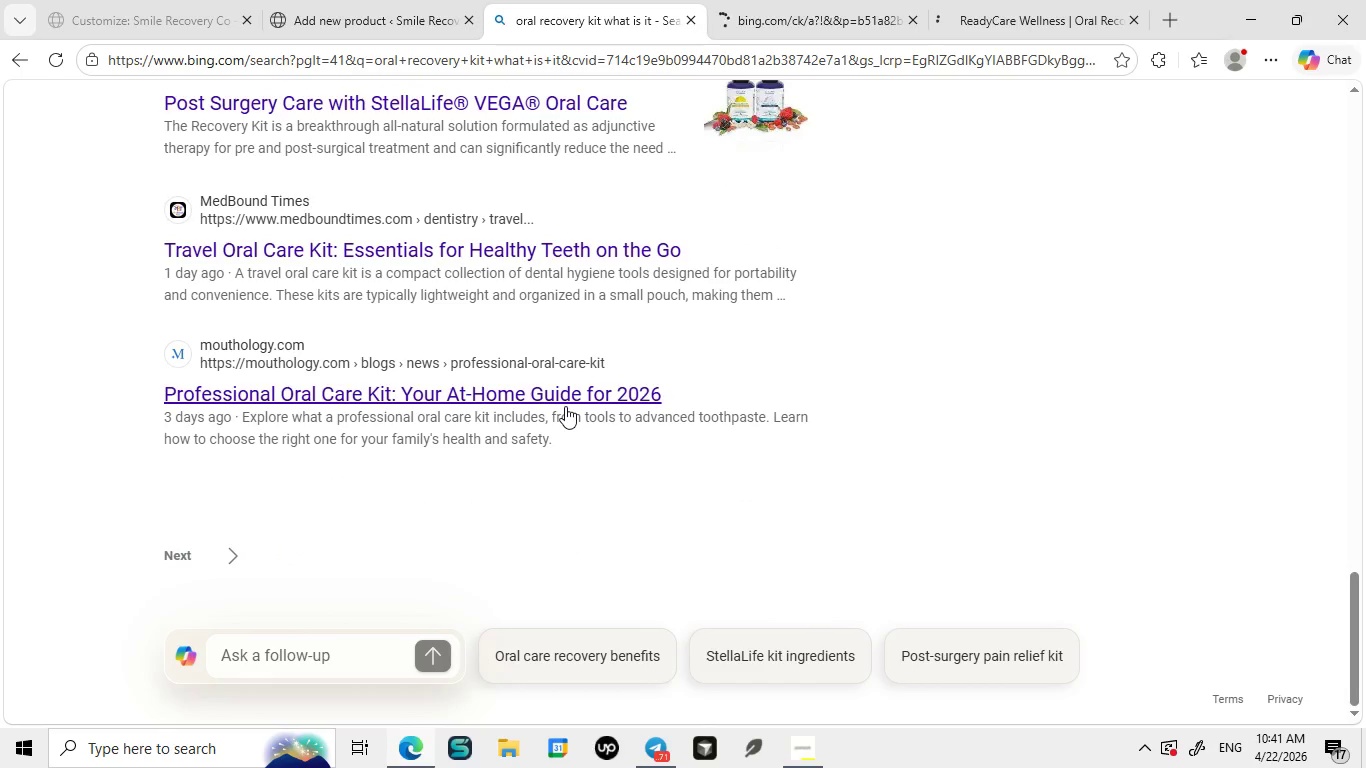 
wait(5.97)
 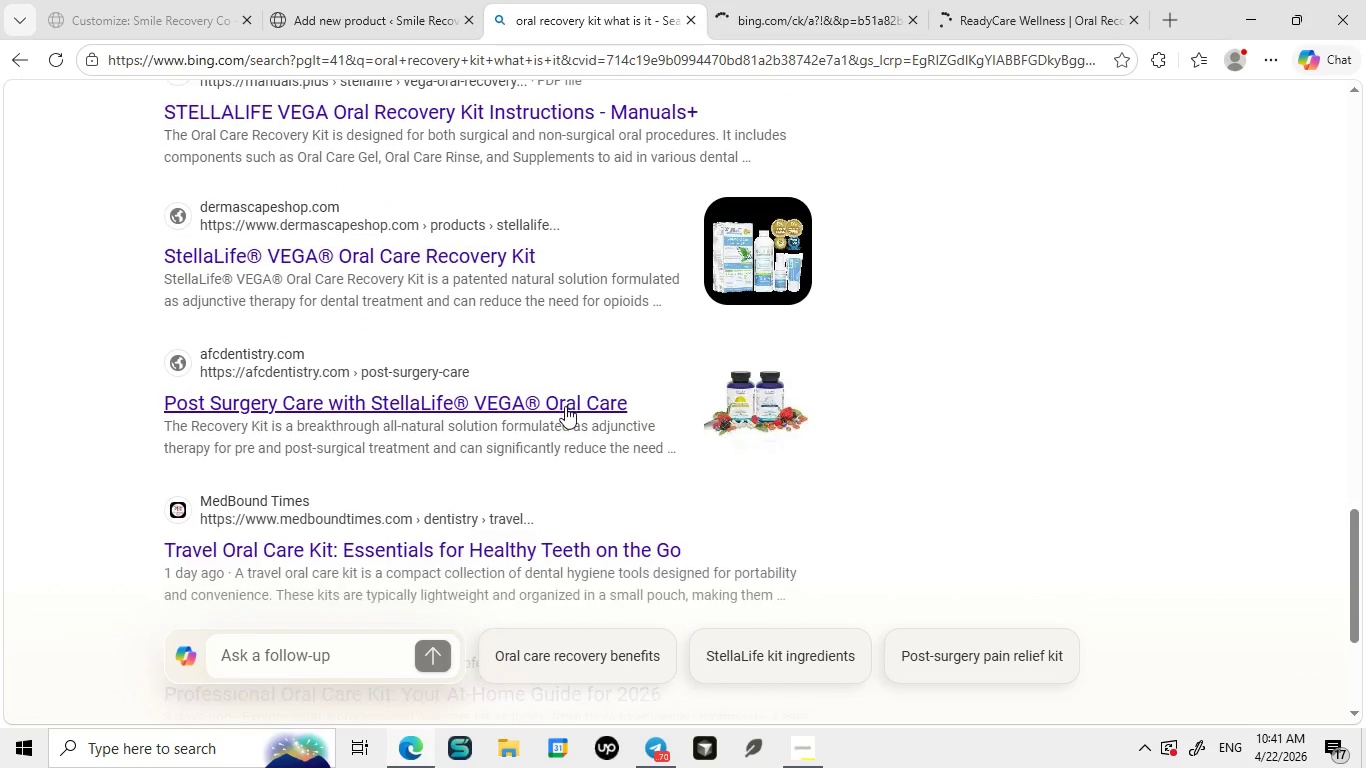 
left_click([565, 406])
 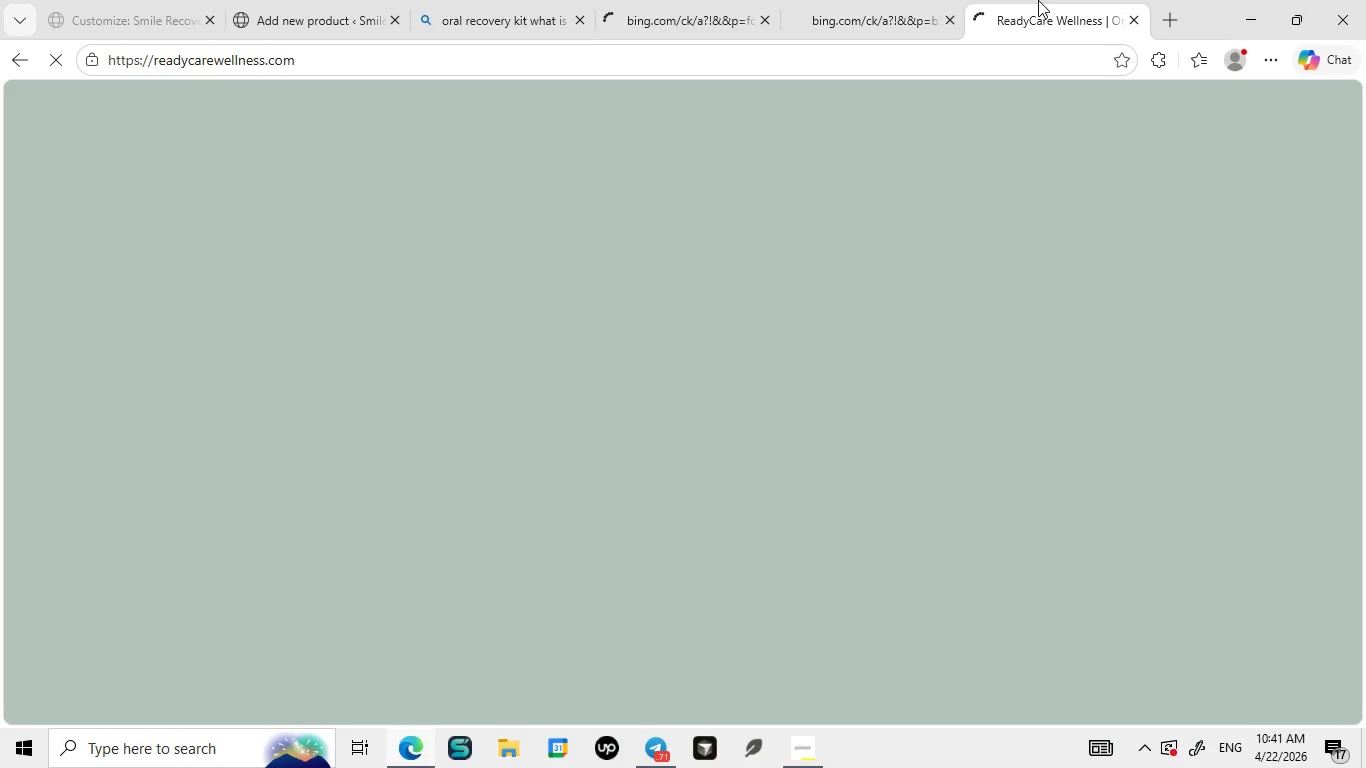 
left_click([1038, 0])
 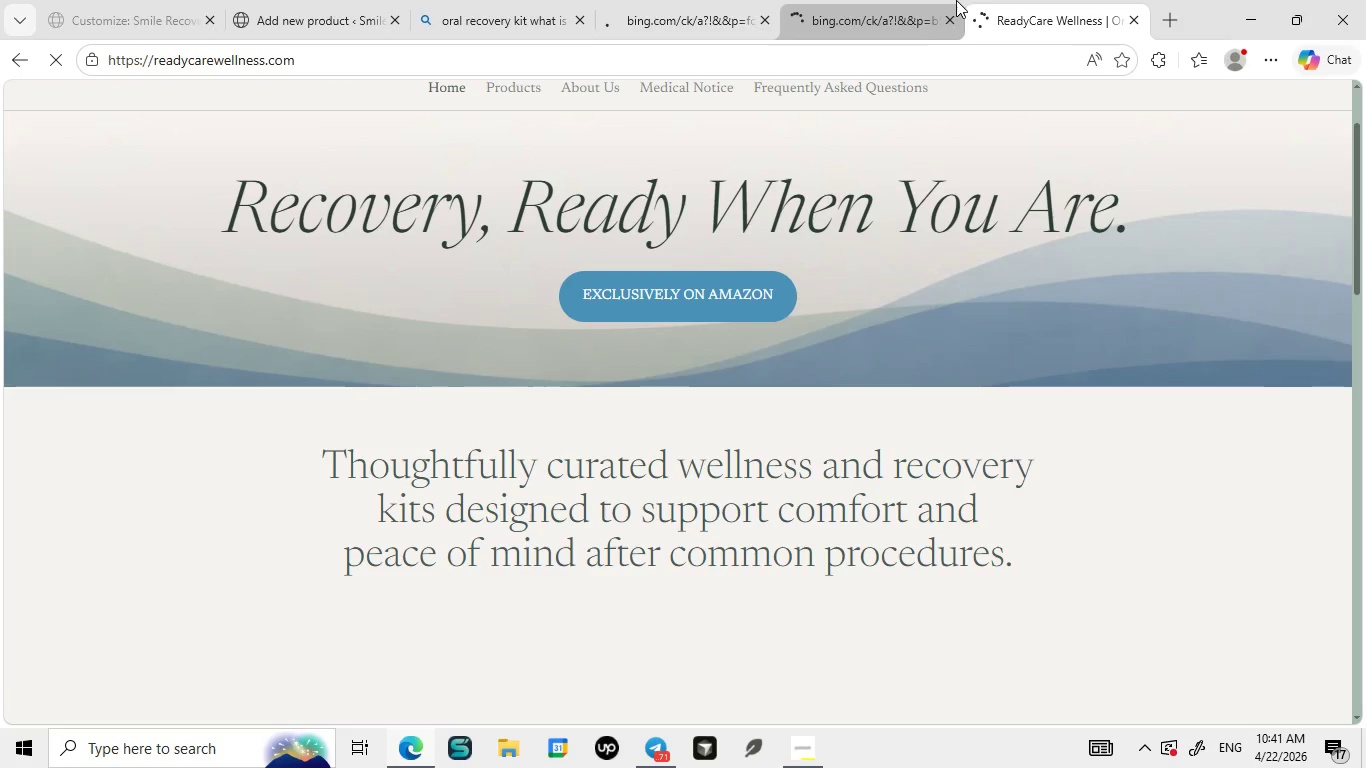 
left_click([856, 0])
 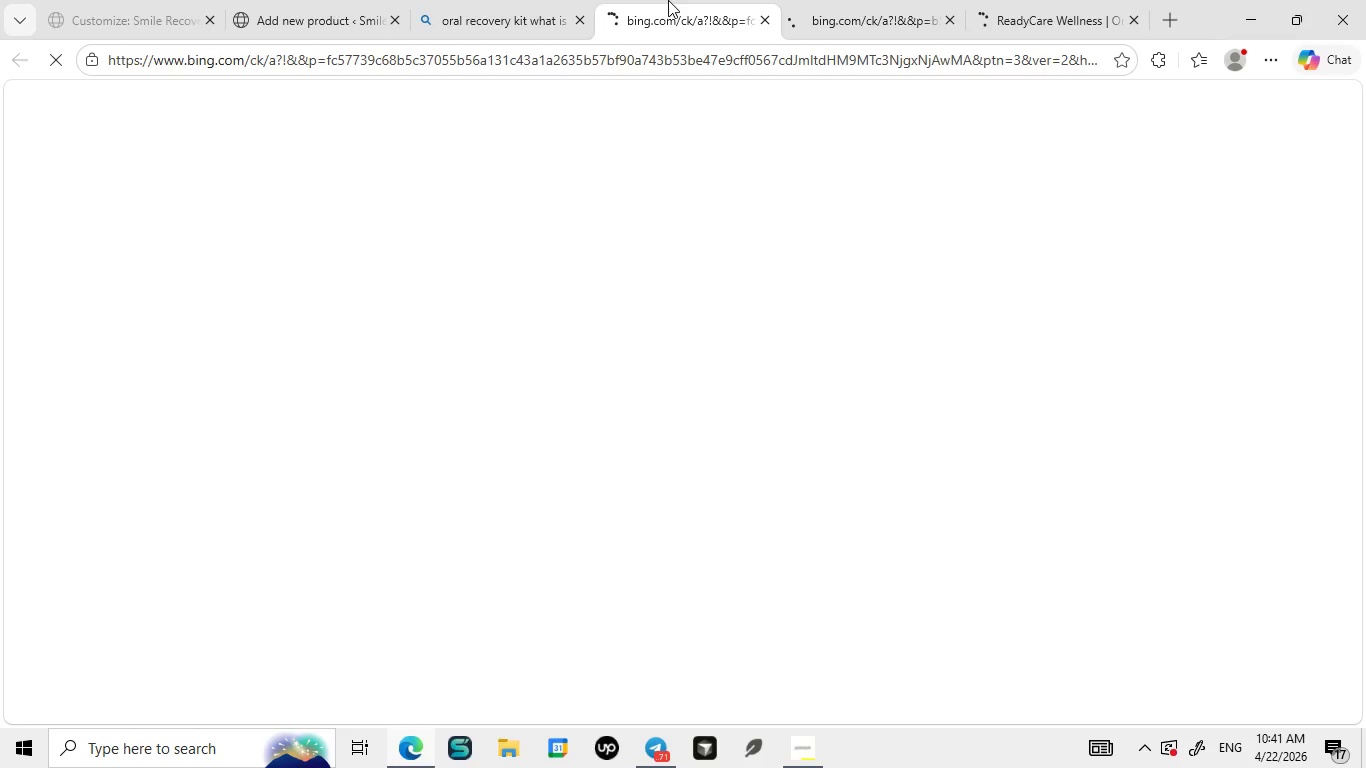 
left_click([668, 0])
 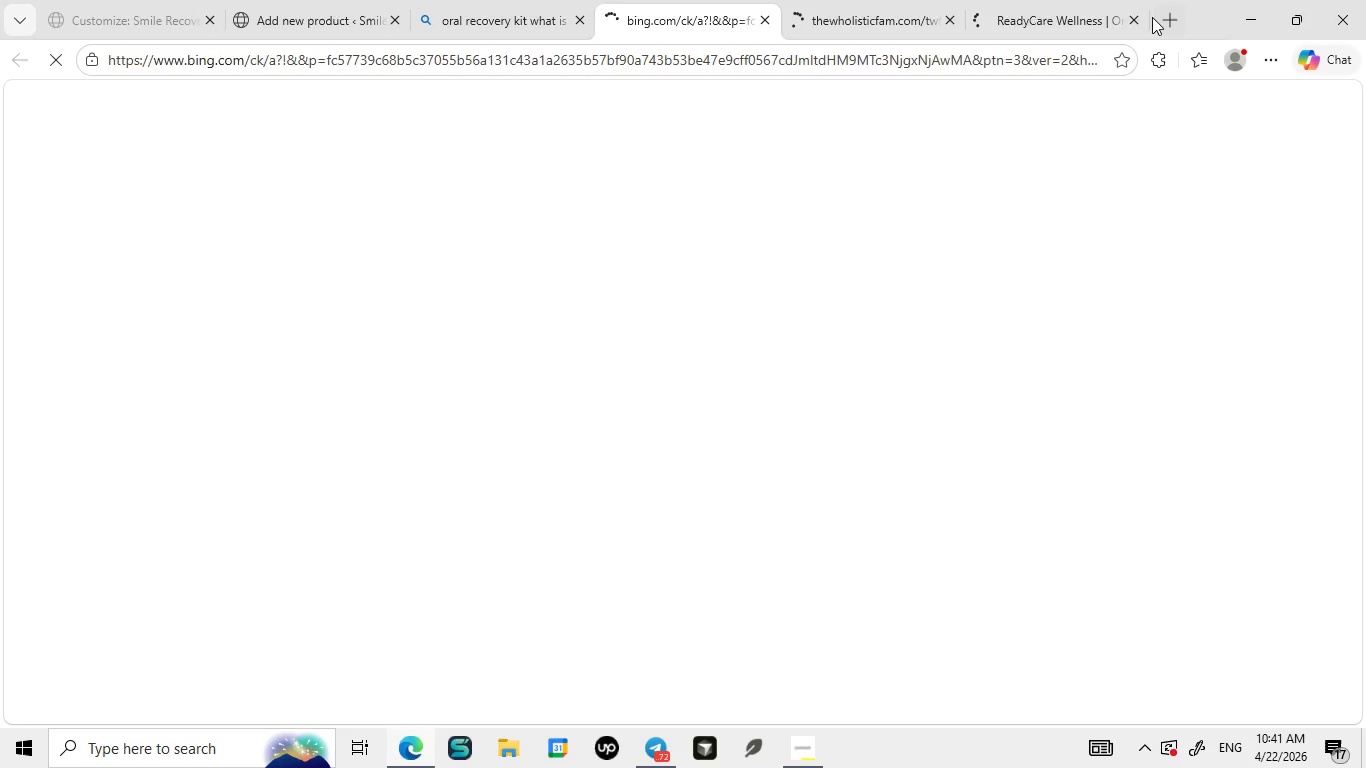 
mouse_move([1128, 35])
 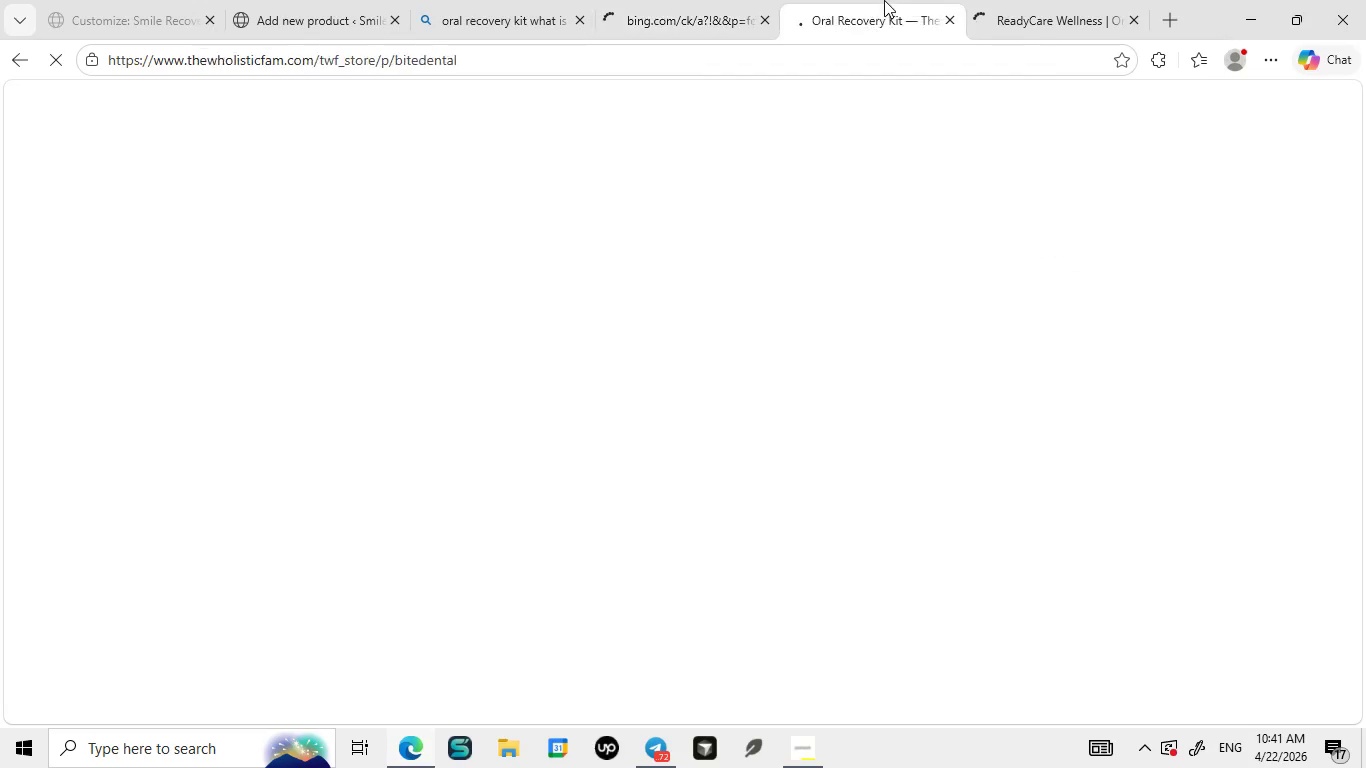 
left_click([884, 0])
 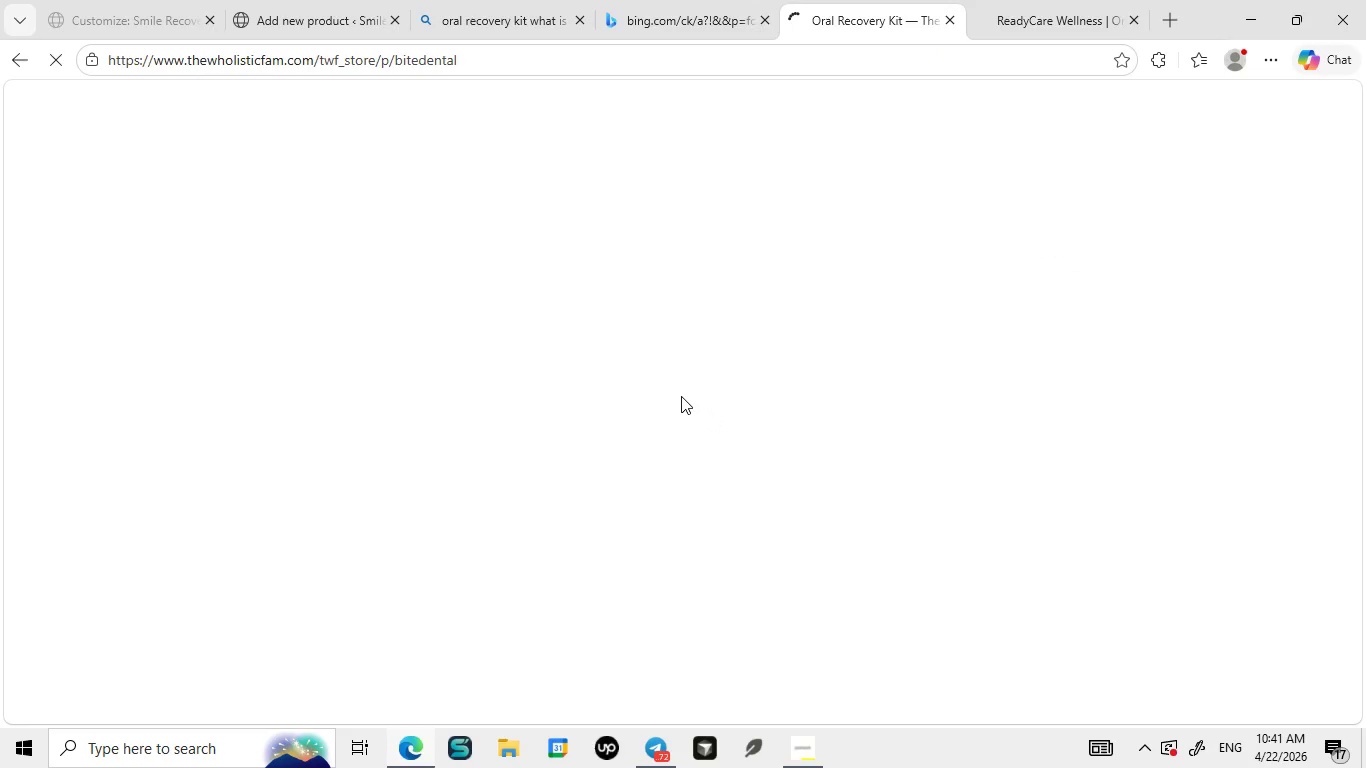 
left_click([726, 0])
 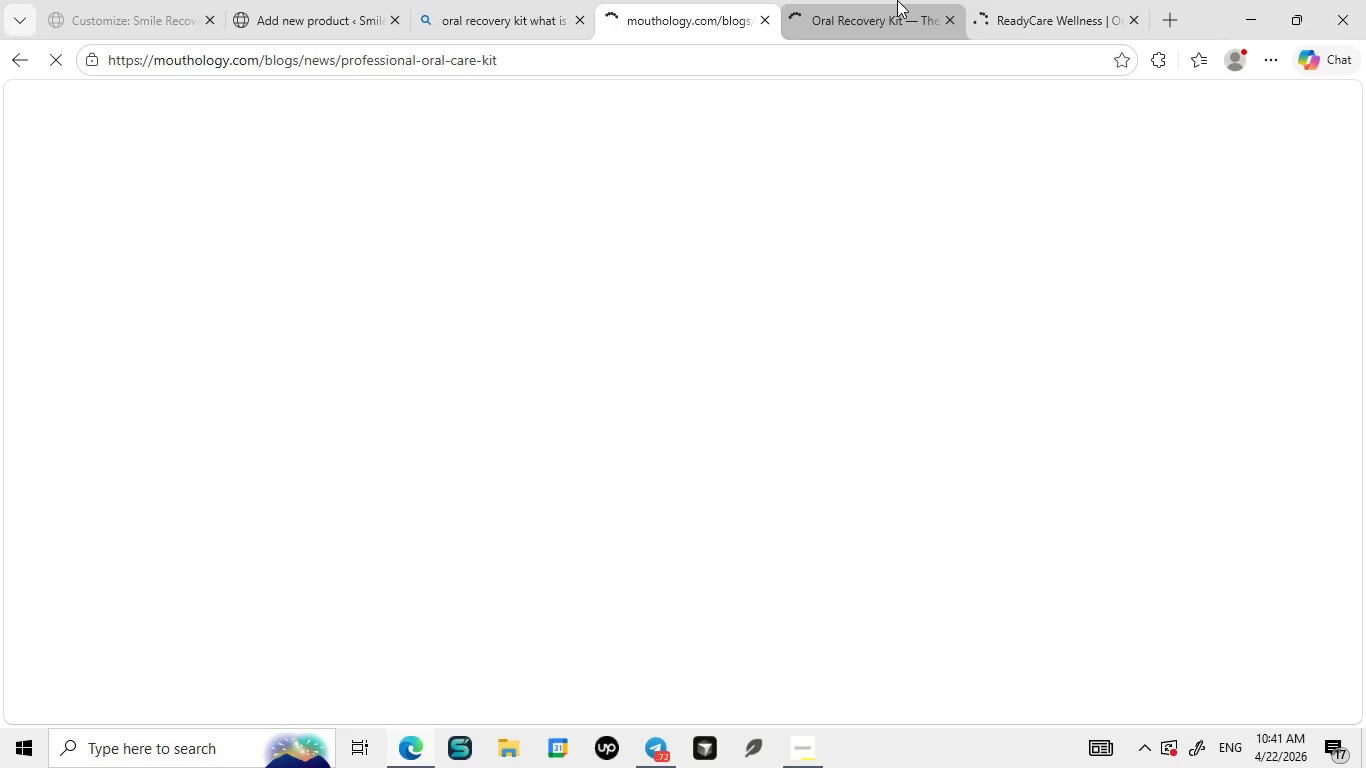 
left_click([897, 0])
 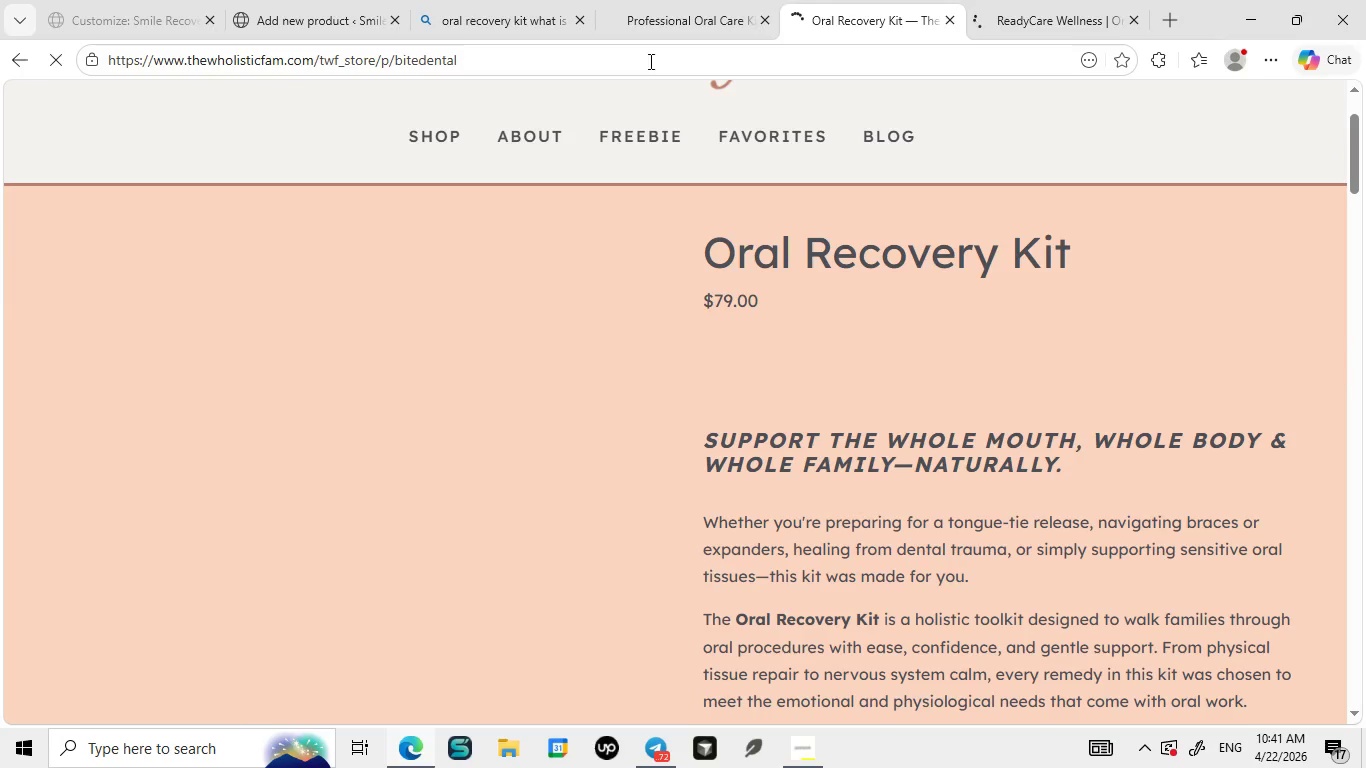 
left_click([644, 0])
 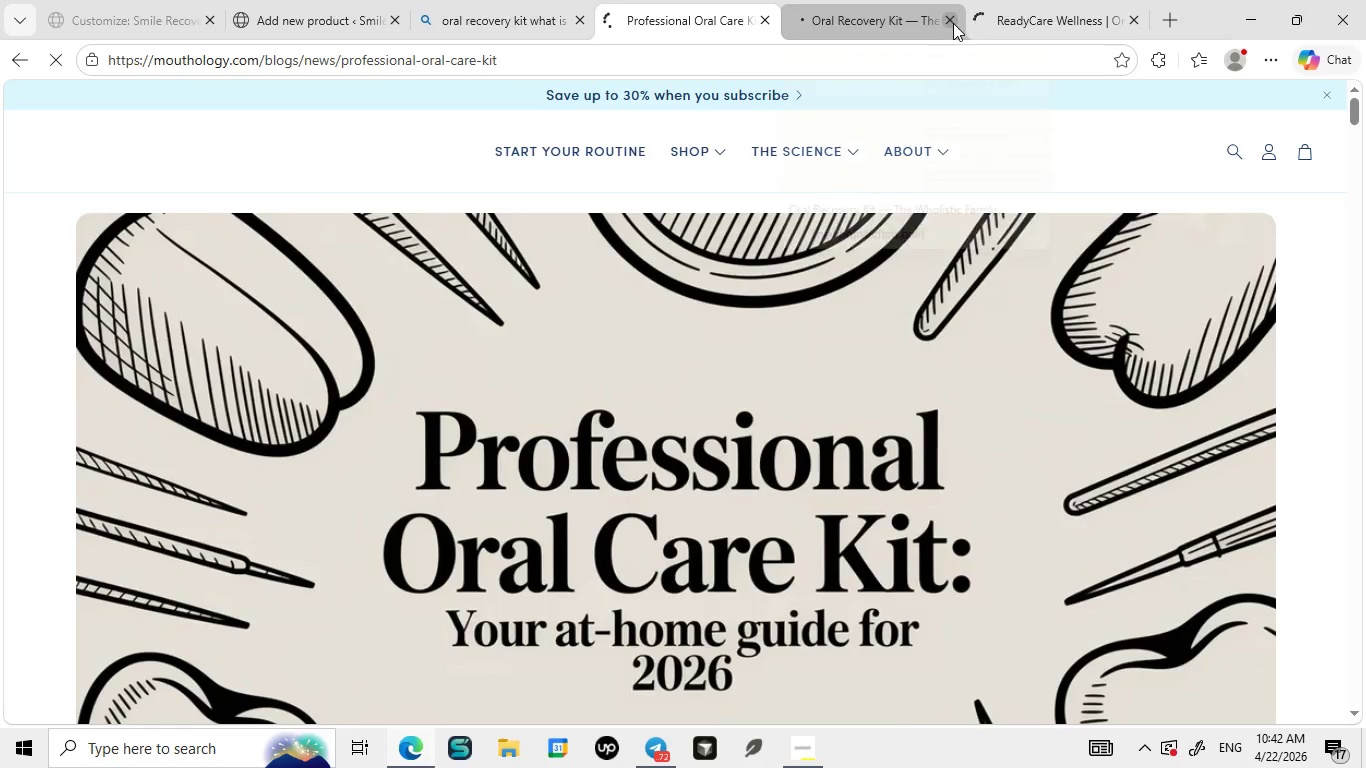 
left_click([953, 23])
 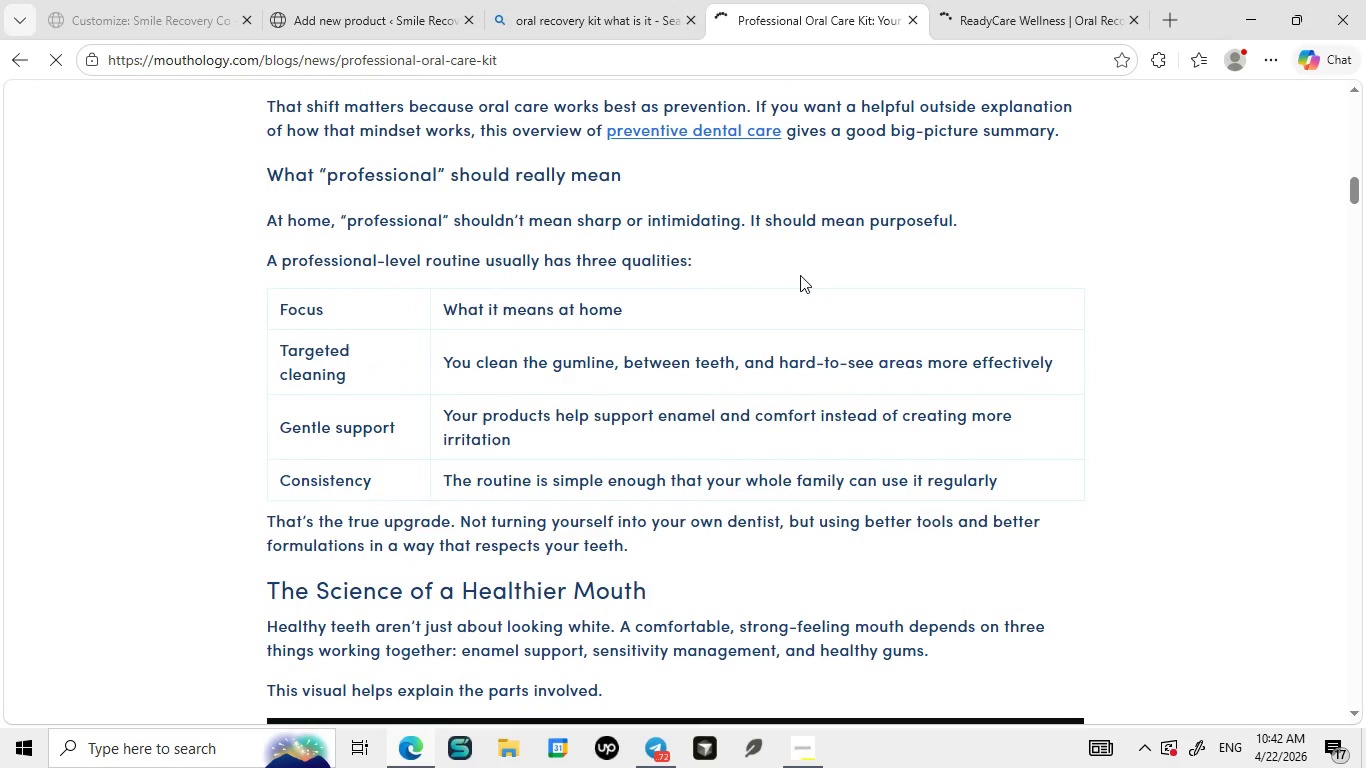 
wait(9.2)
 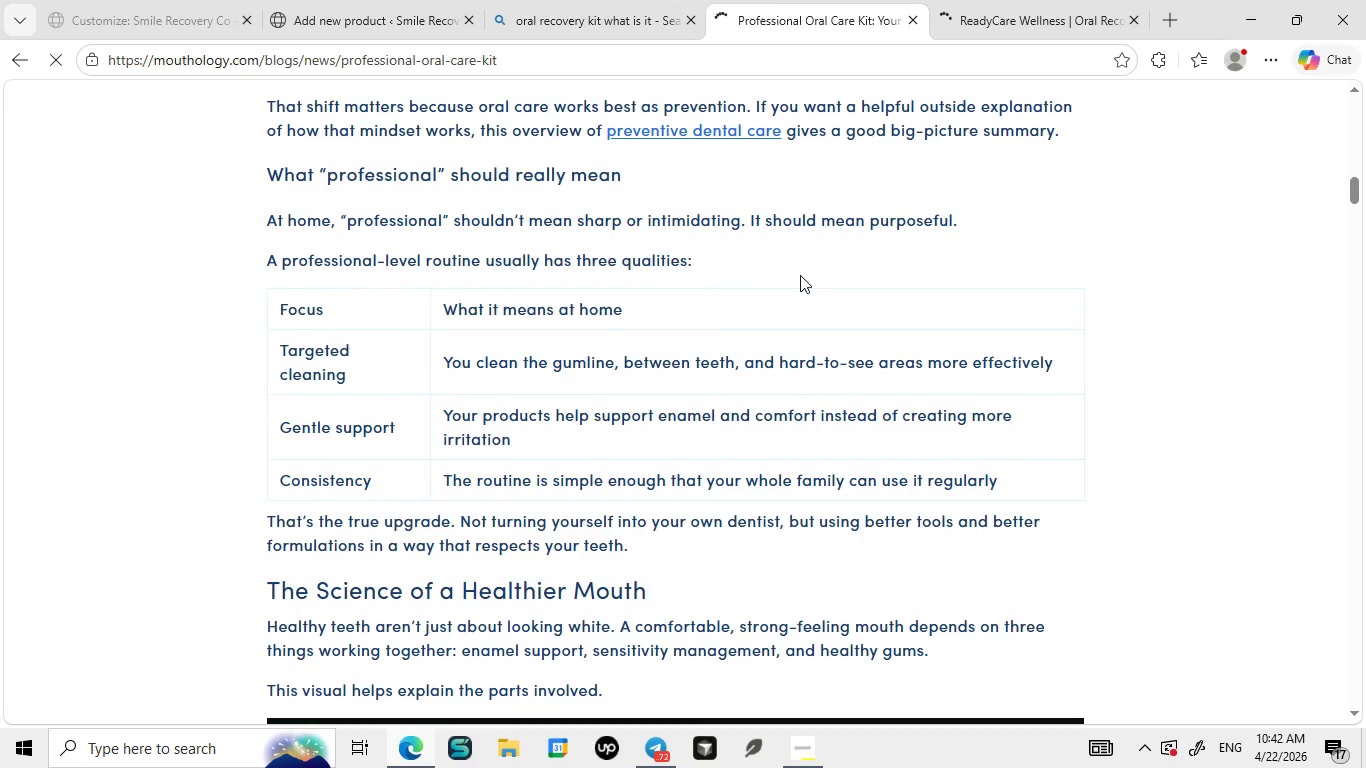 
left_click([646, 44])
 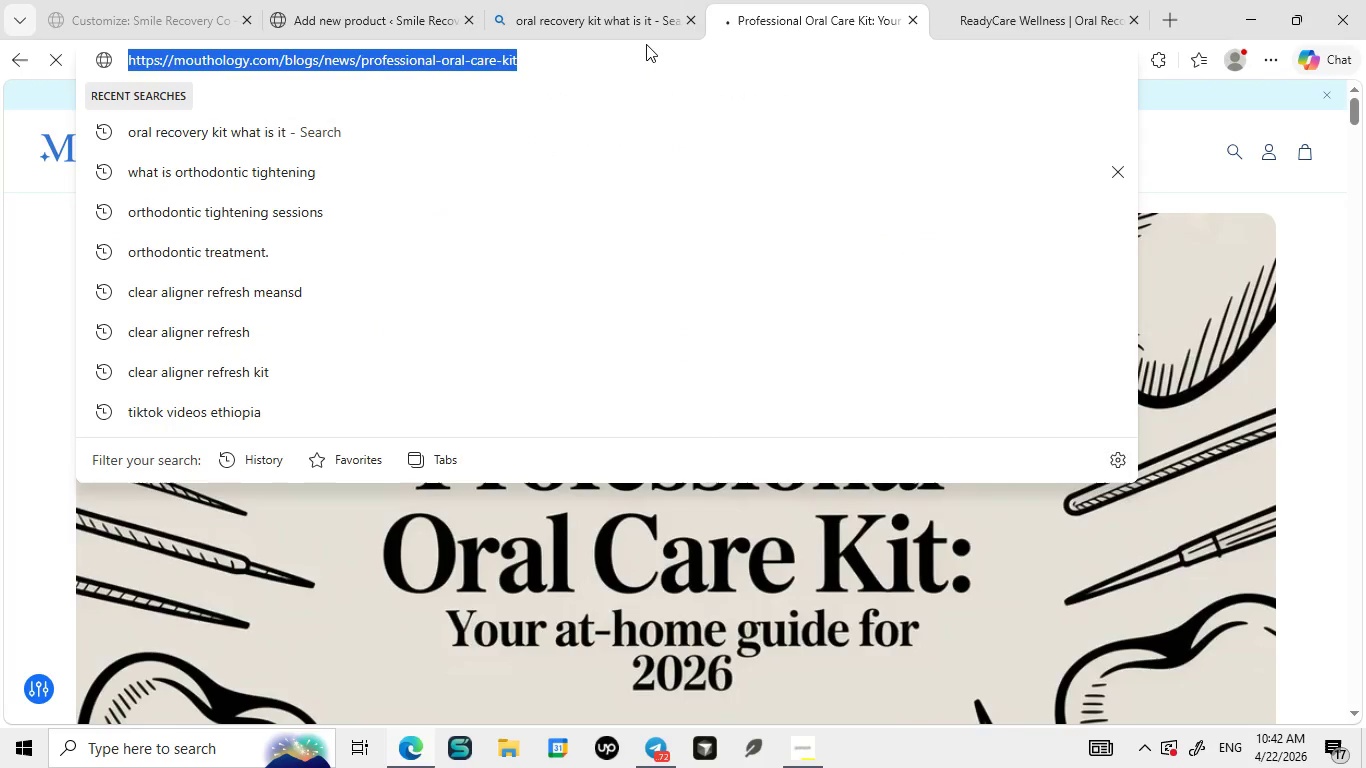 
key(Control+C)
 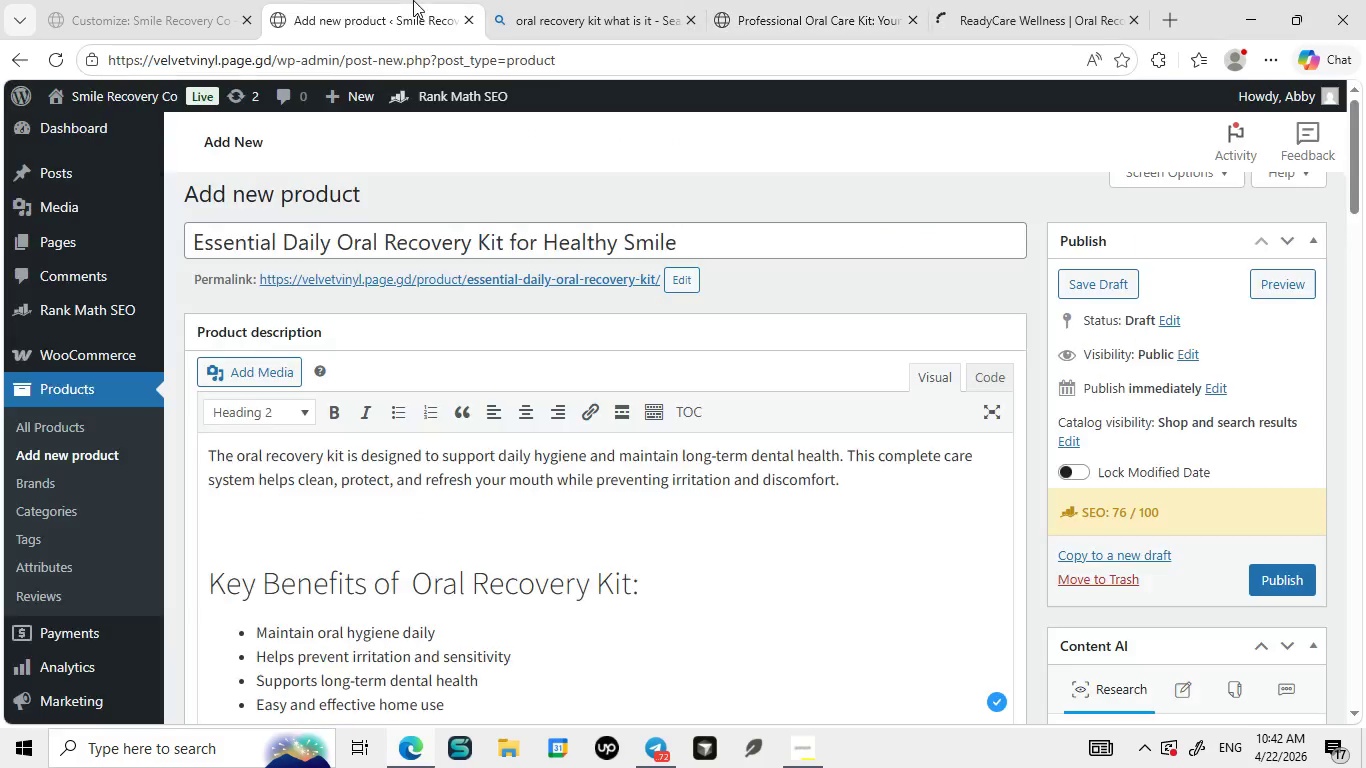 
left_click([413, 0])
 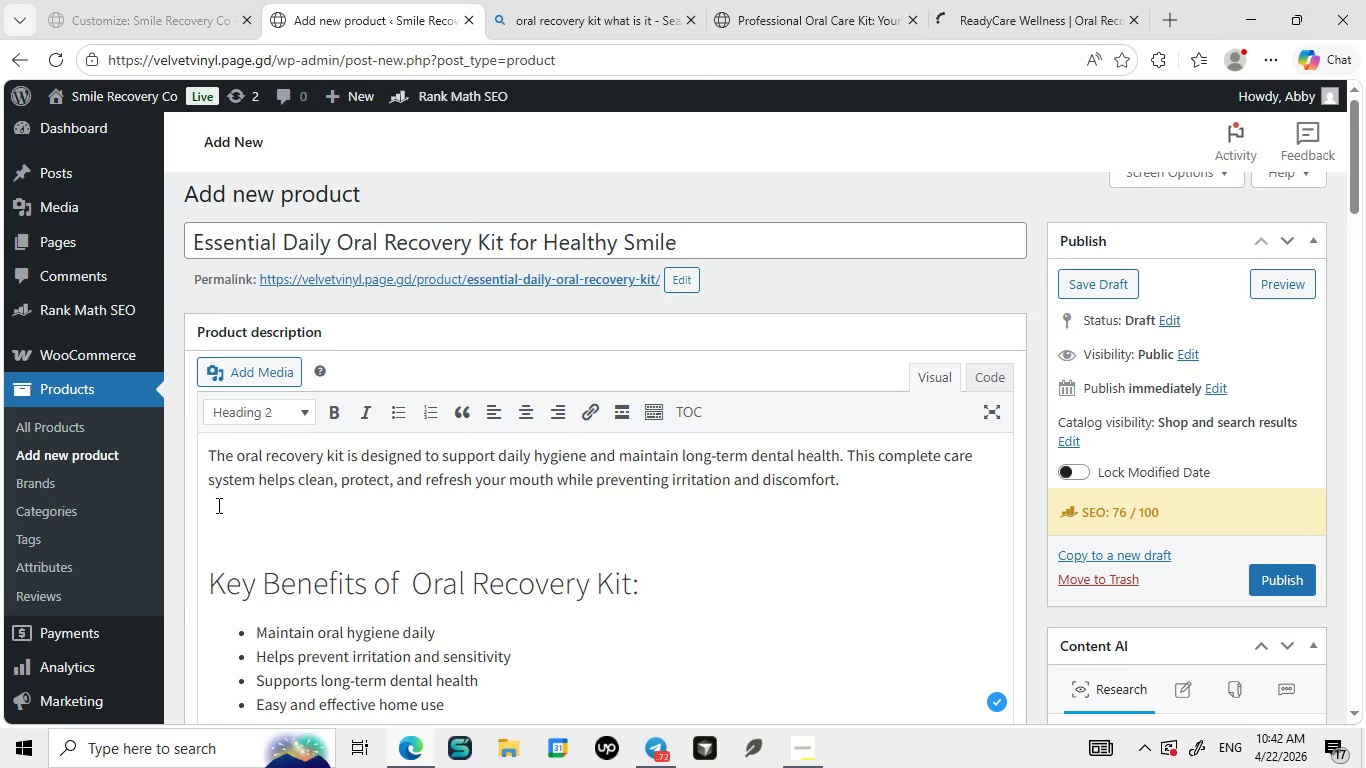 
left_click([217, 505])
 